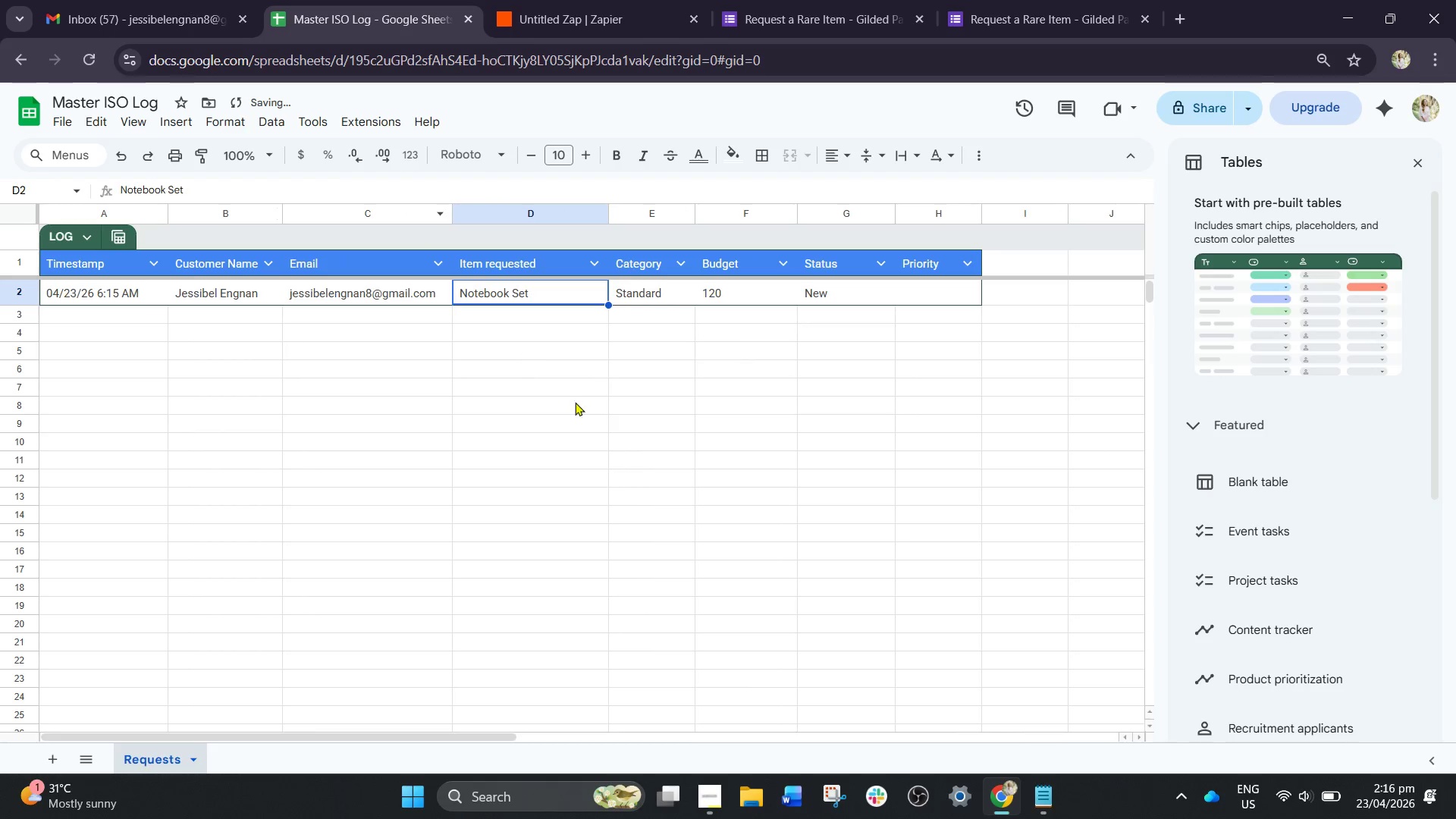 
left_click([601, 429])
 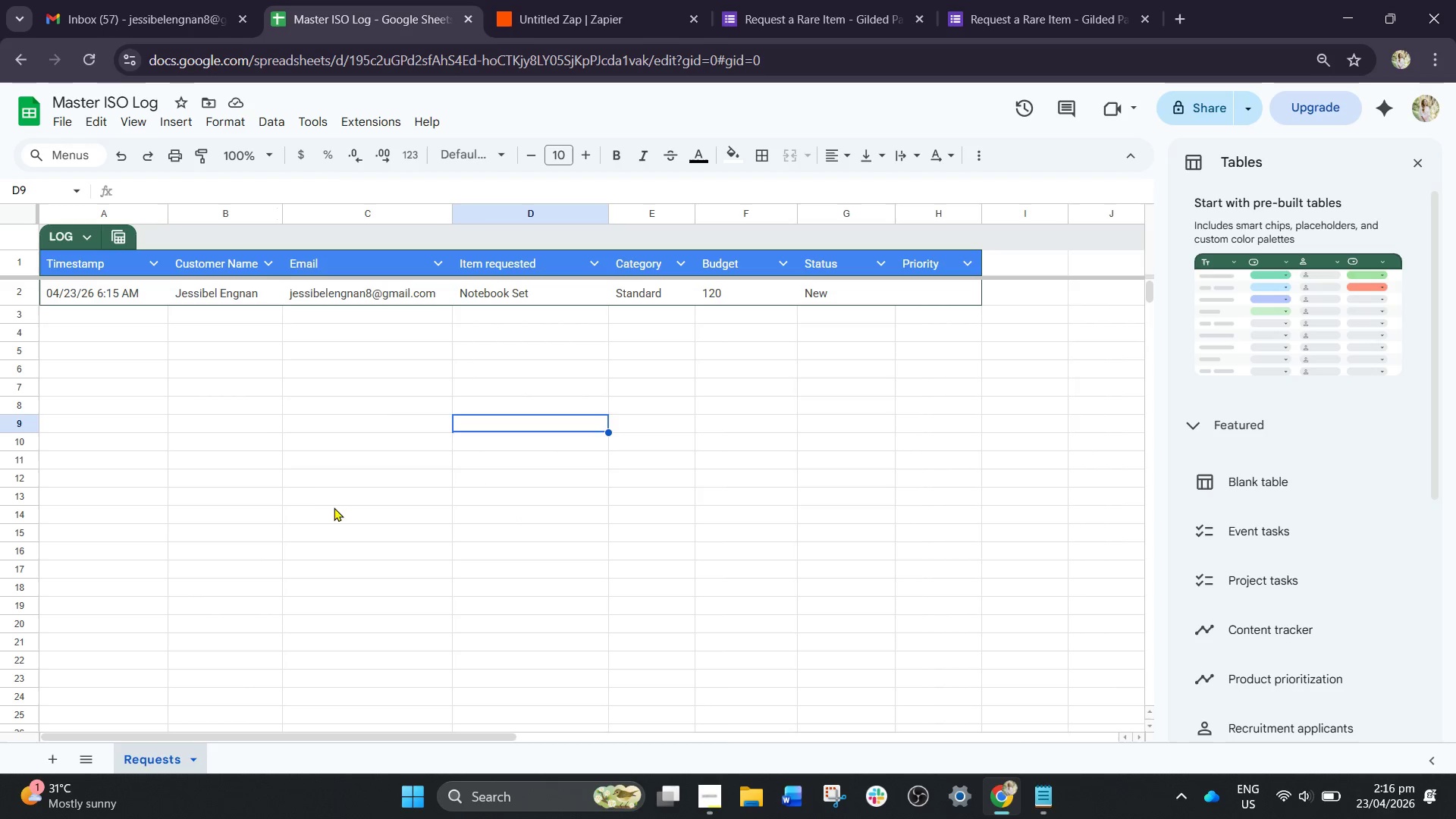 
wait(14.79)
 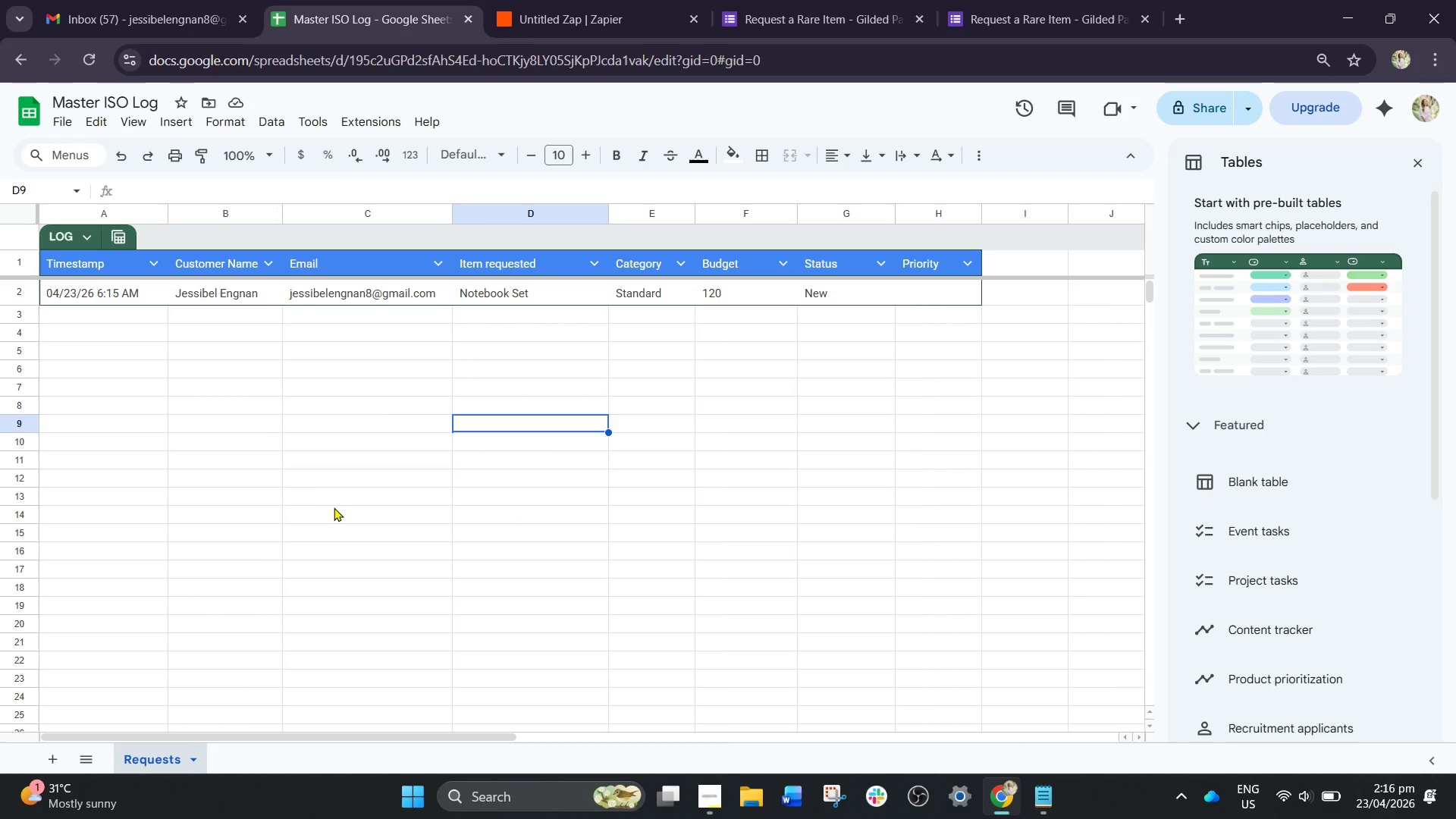 
mouse_move([469, -1])
 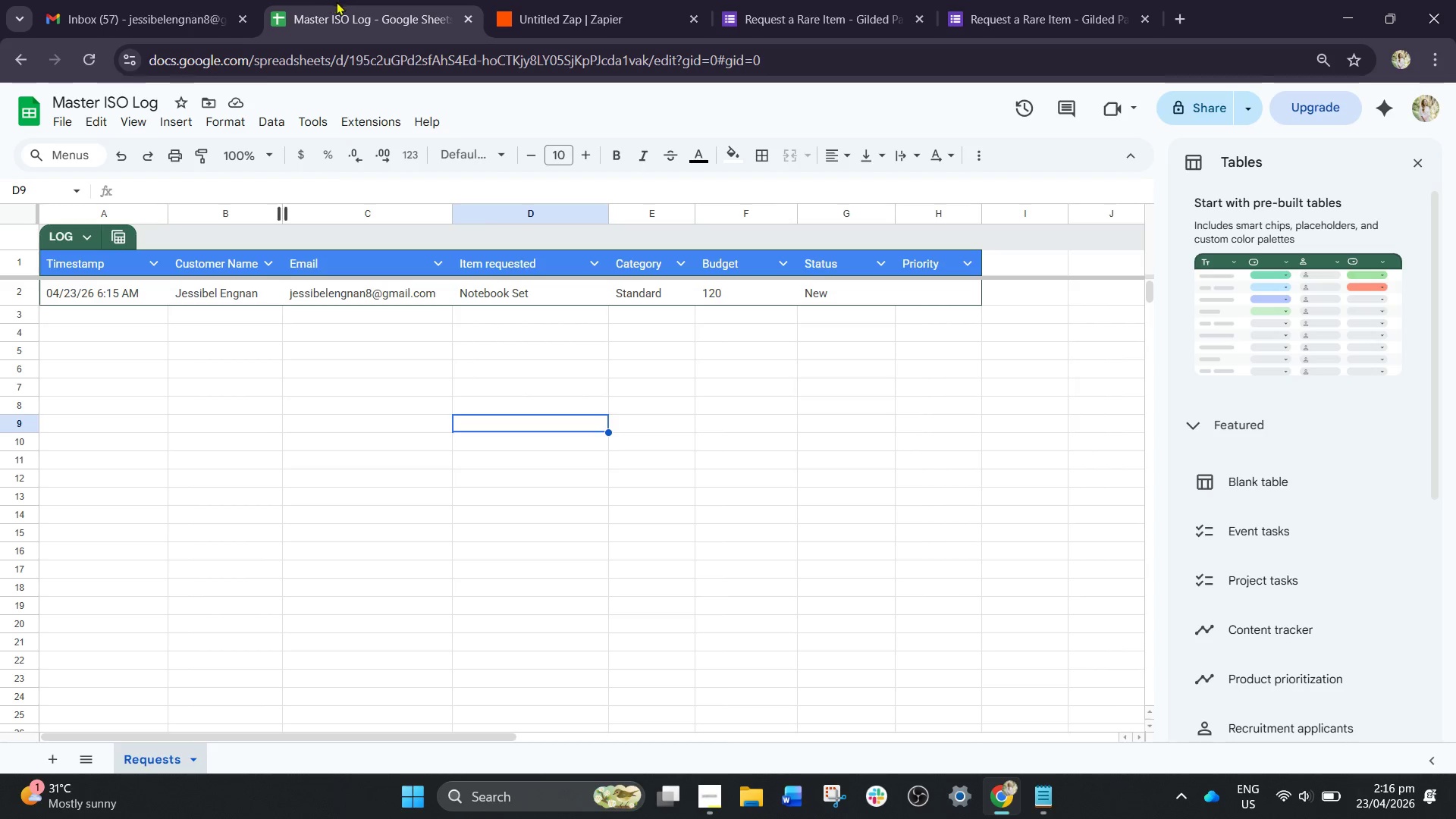 
double_click([579, 0])
 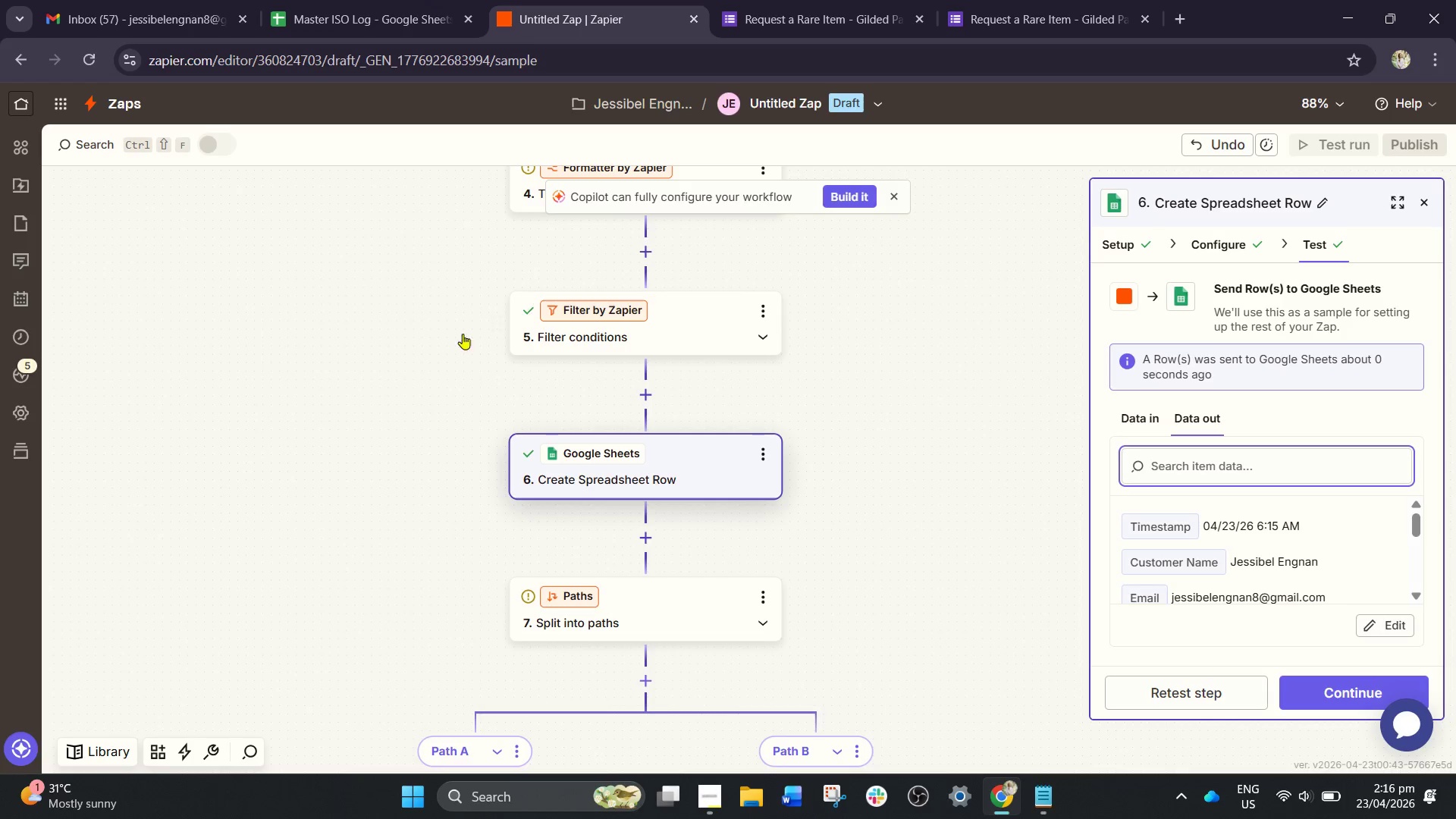 
left_click([474, 470])
 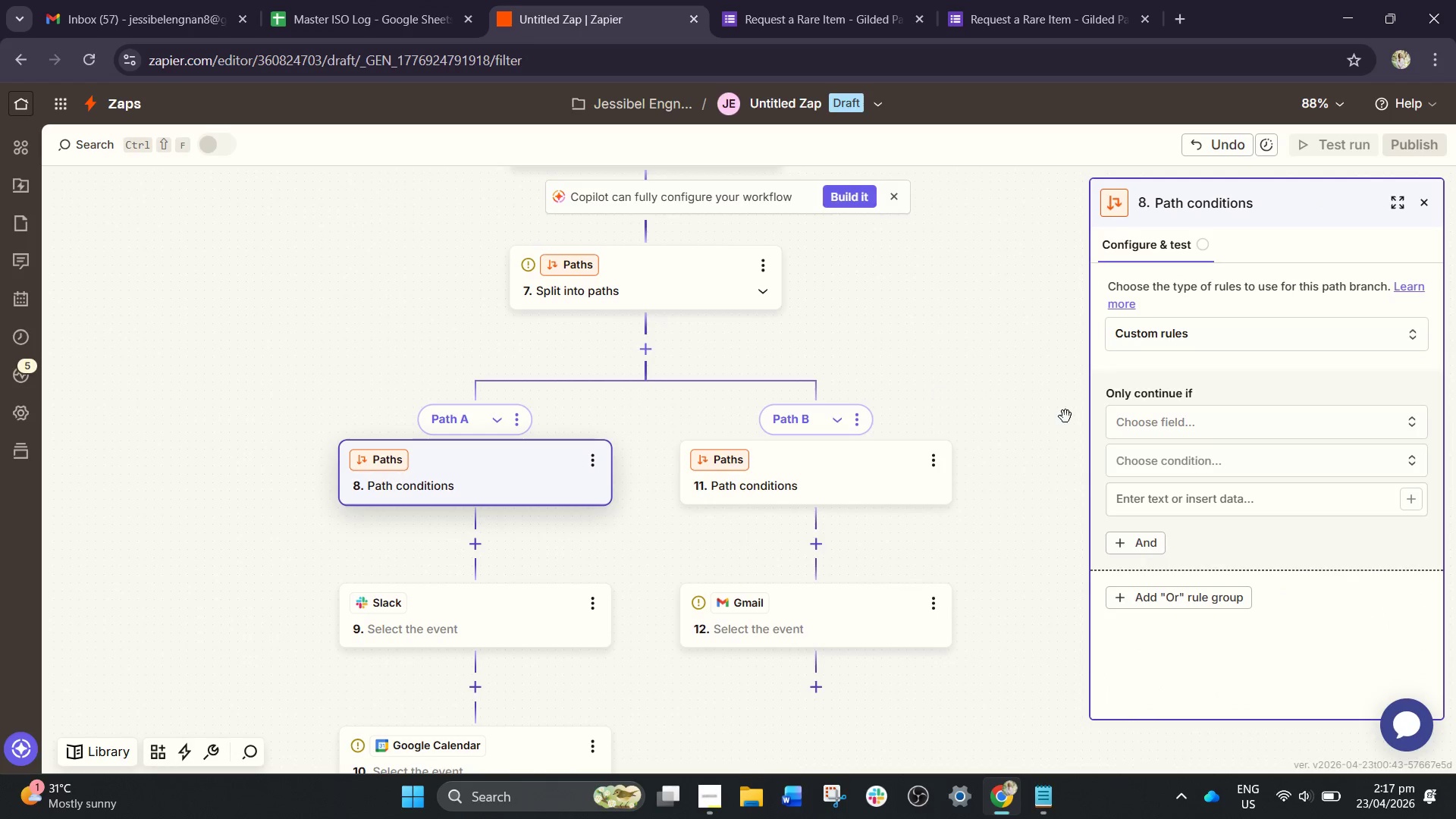 
scroll: coordinate [474, 460], scroll_direction: down, amount: 7.0
 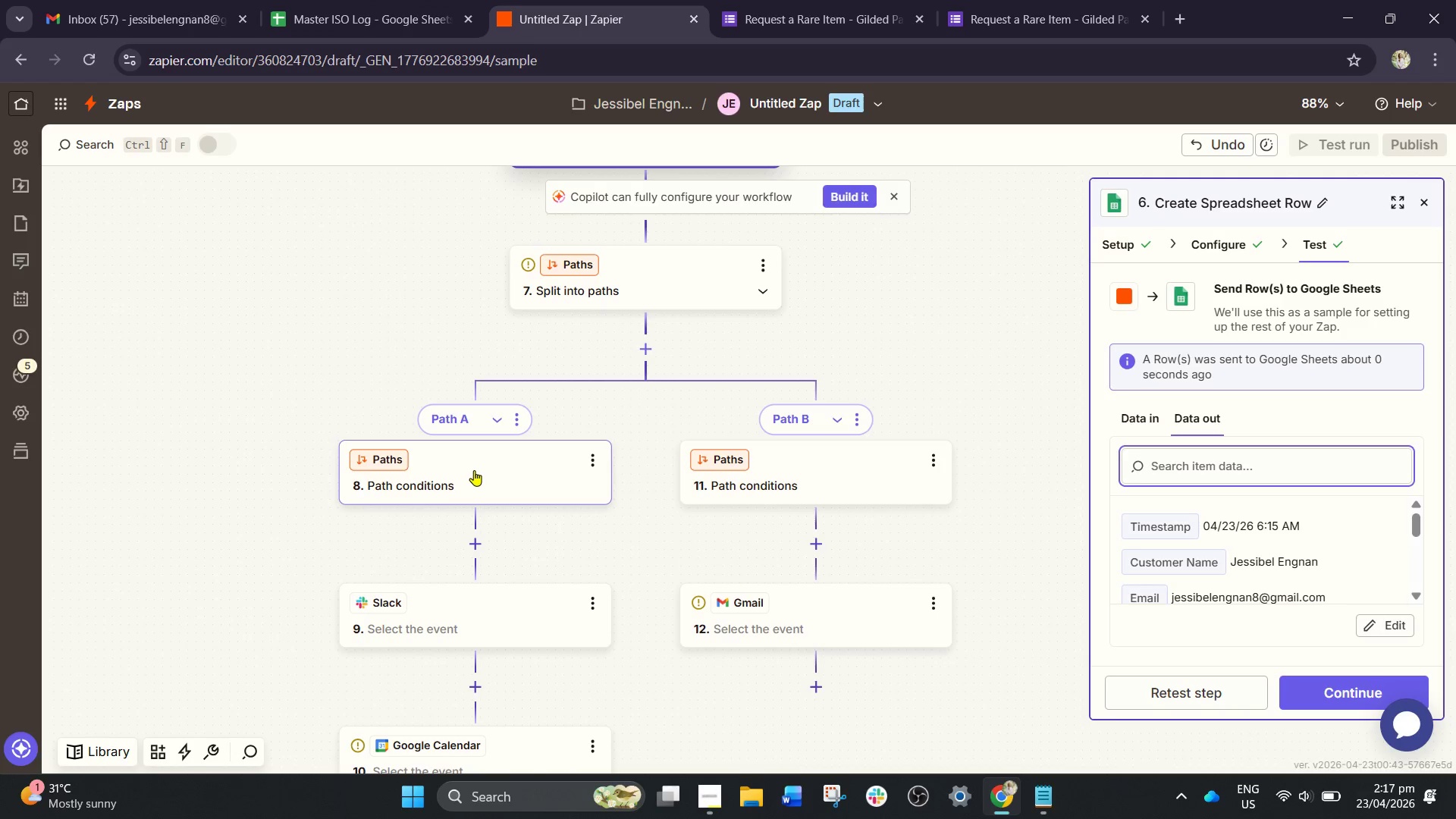 
left_click([1163, 419])
 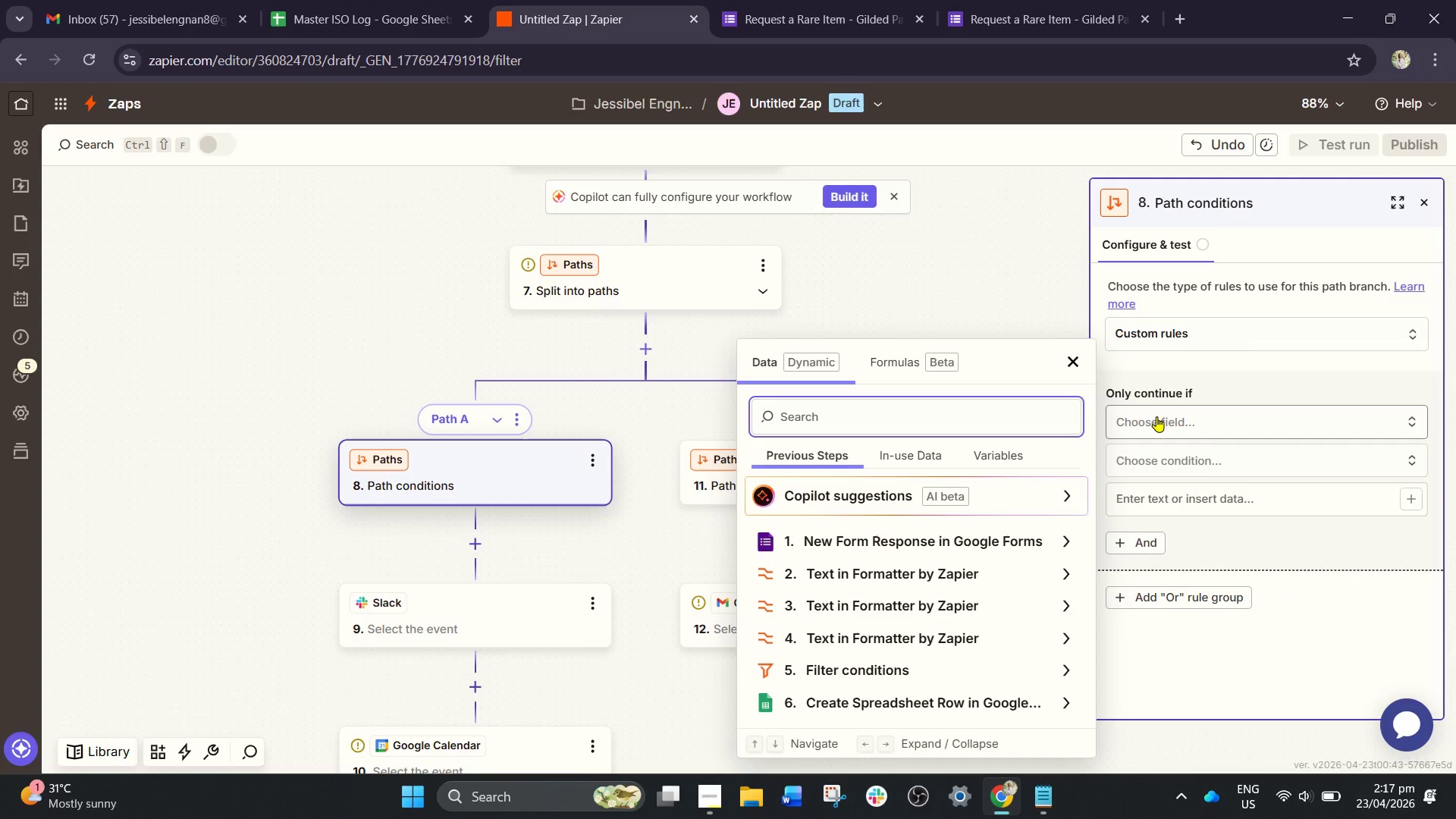 
type(cat)
 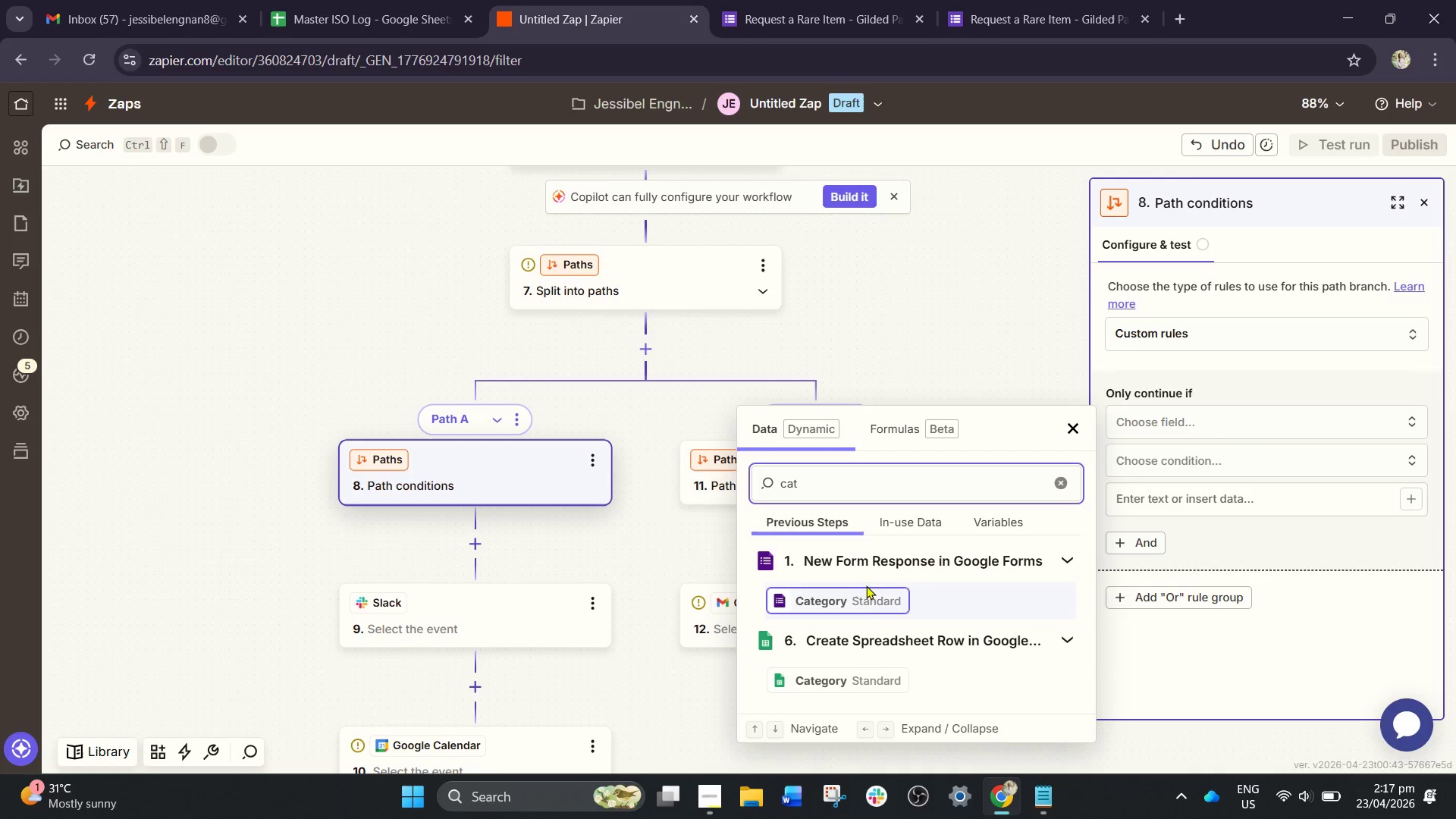 
left_click([858, 595])
 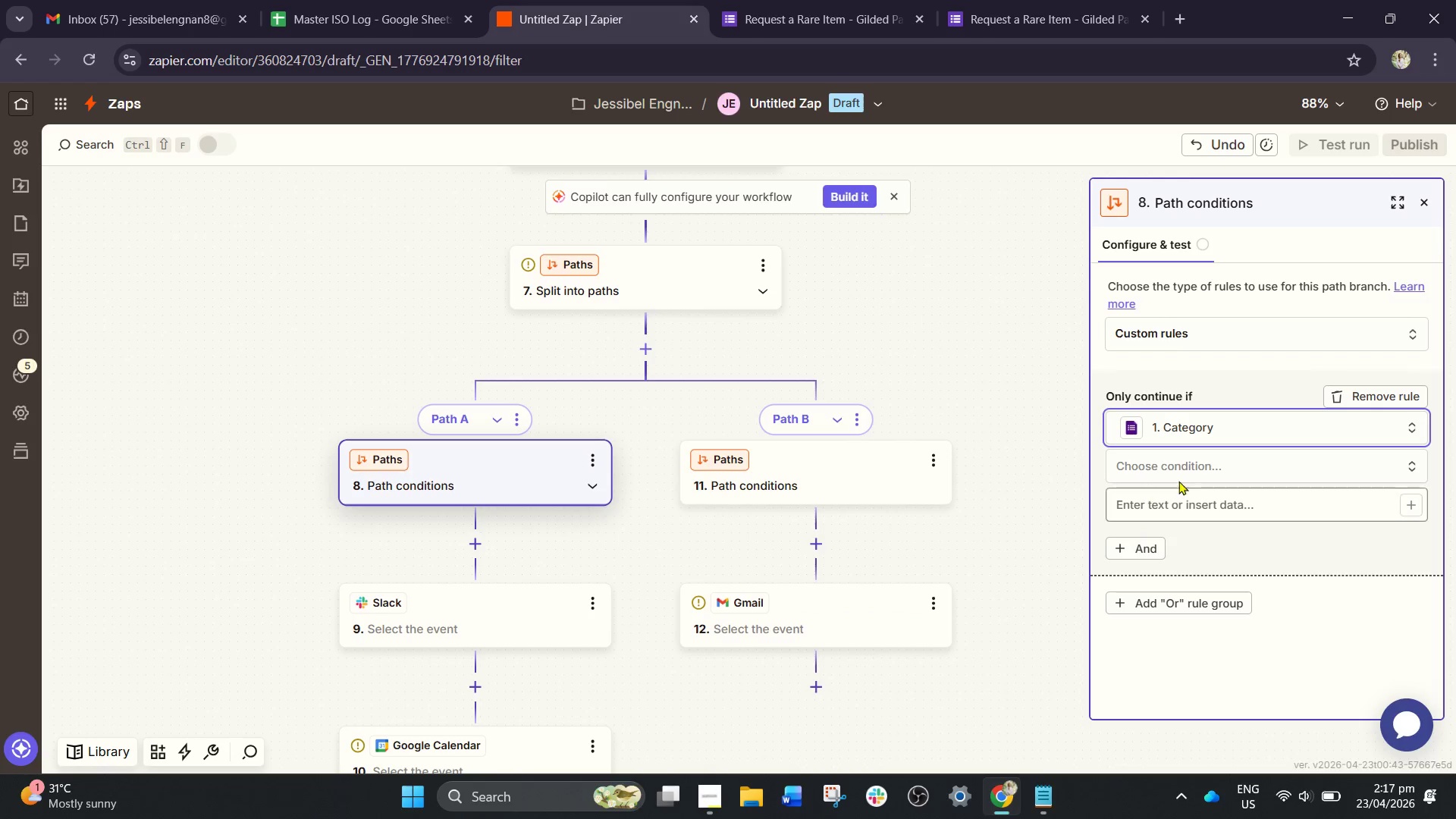 
left_click([1194, 473])
 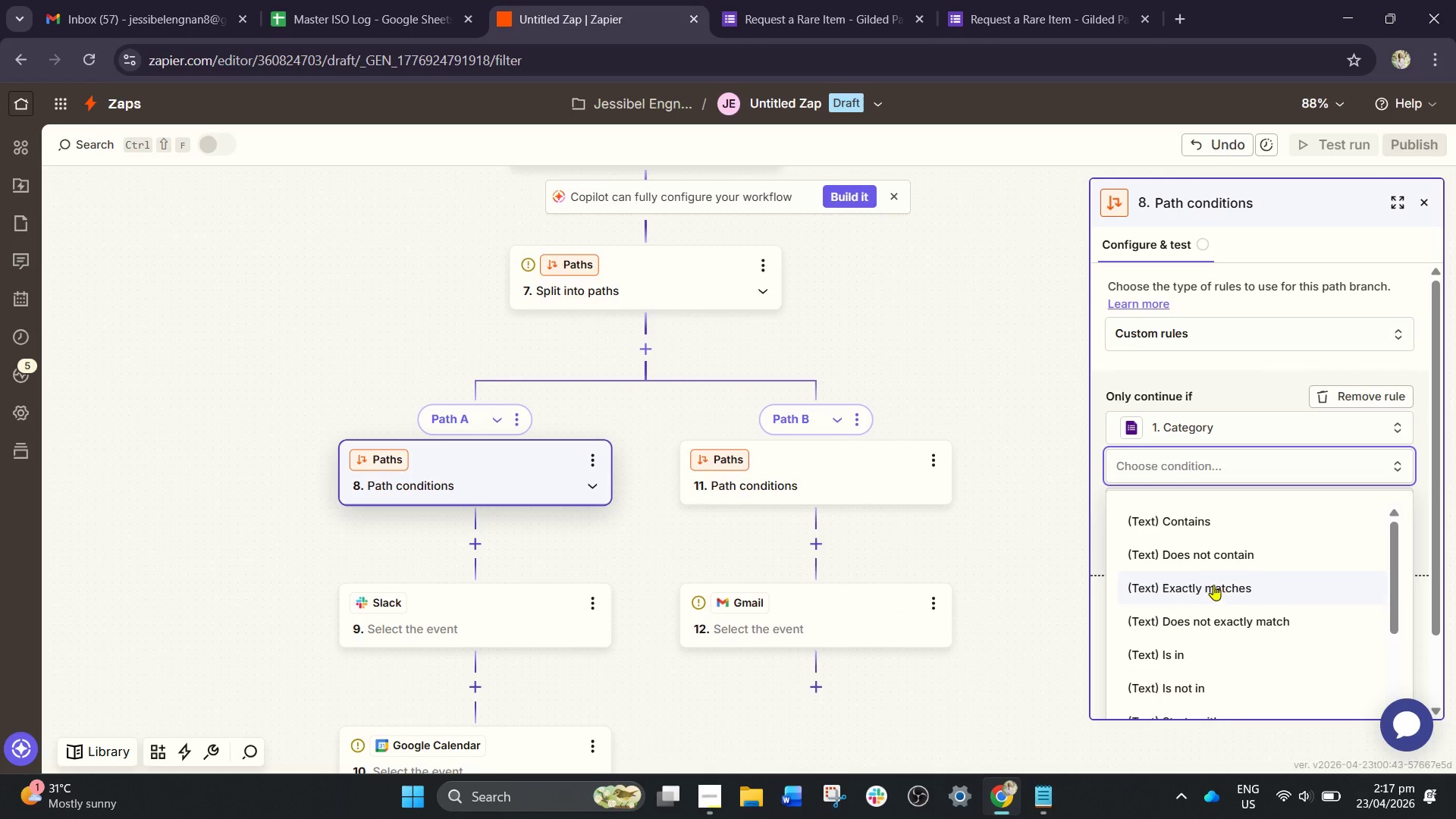 
left_click([1207, 521])
 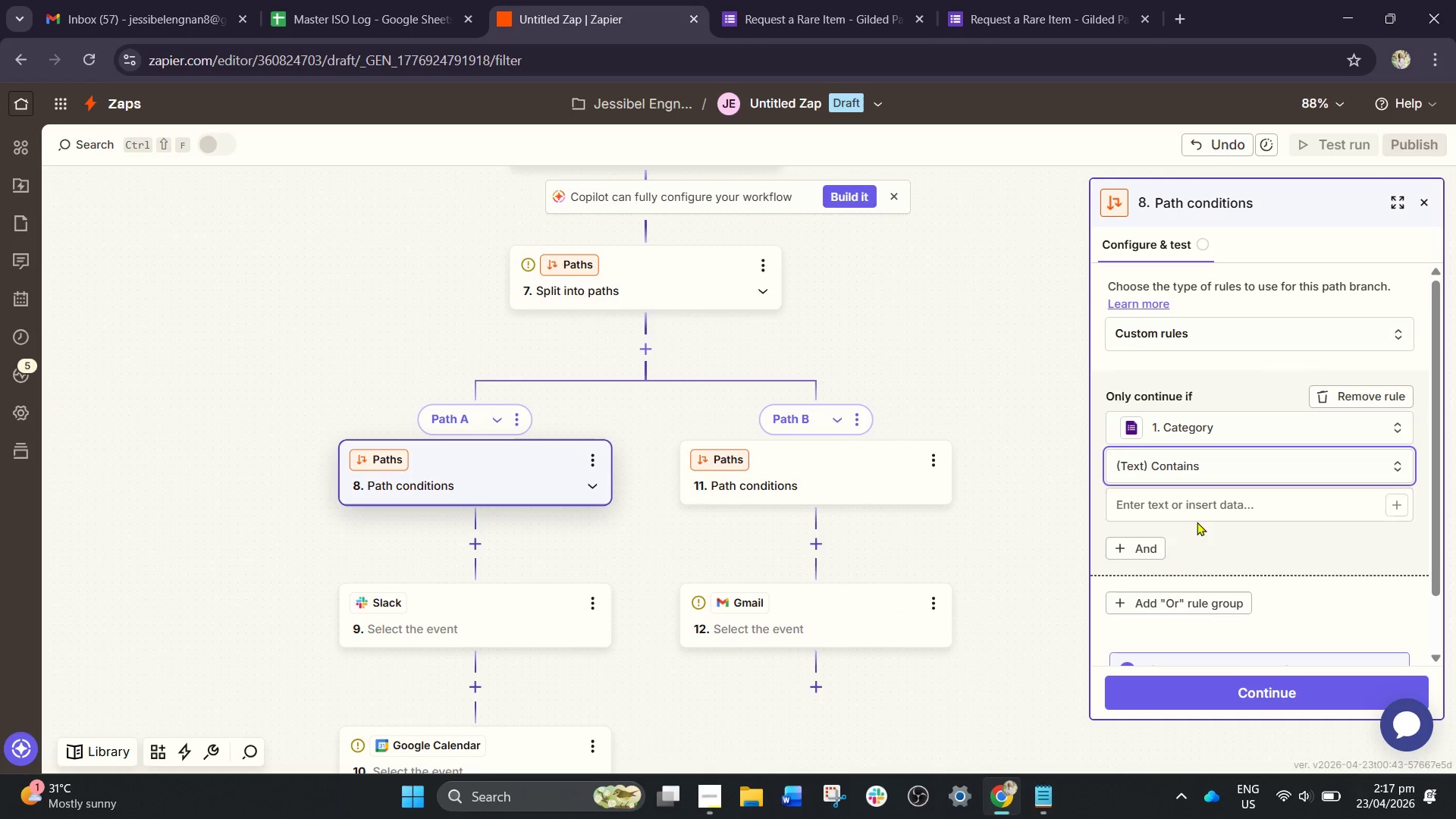 
left_click([1195, 519])
 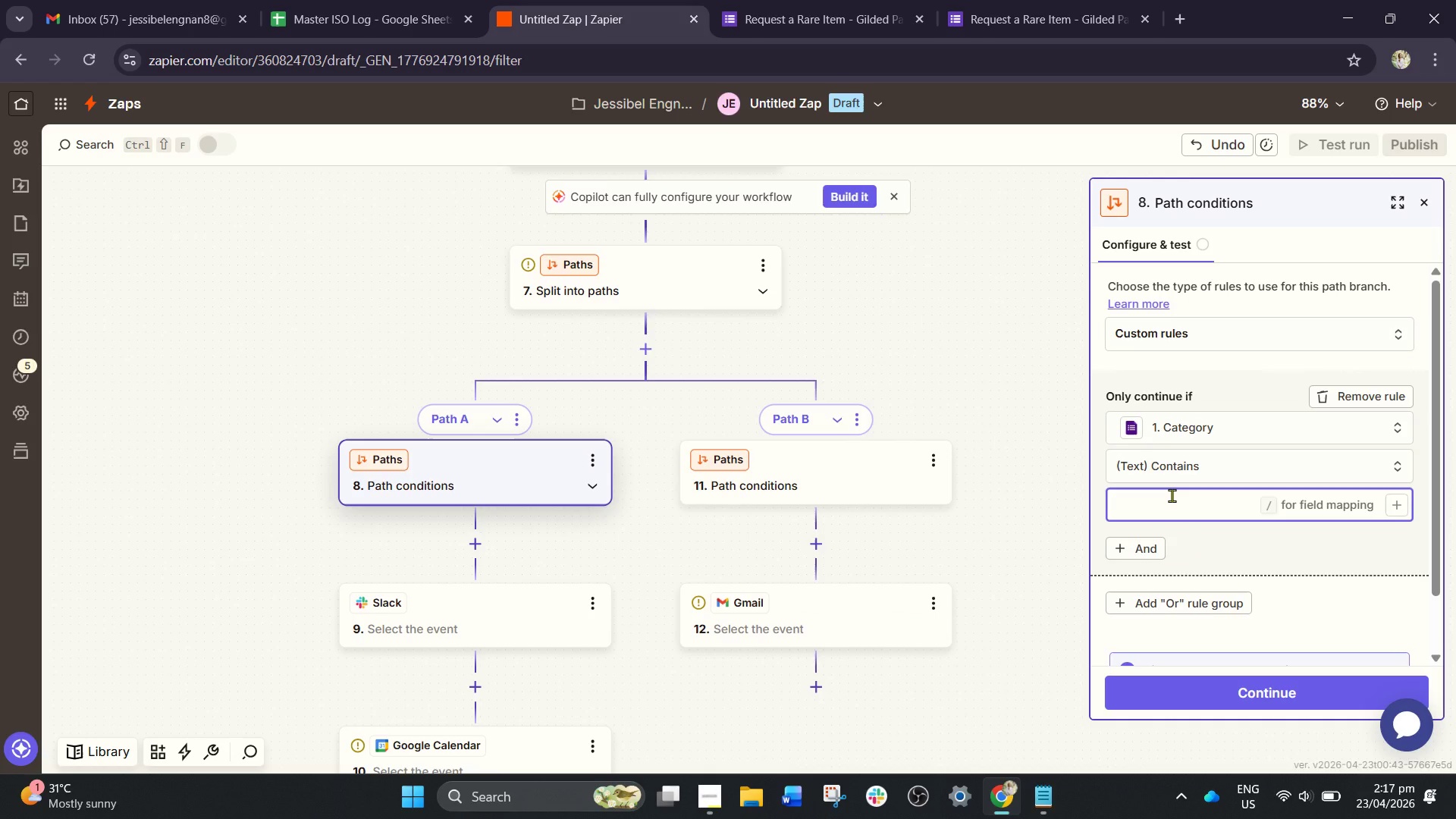 
type(Antique)
 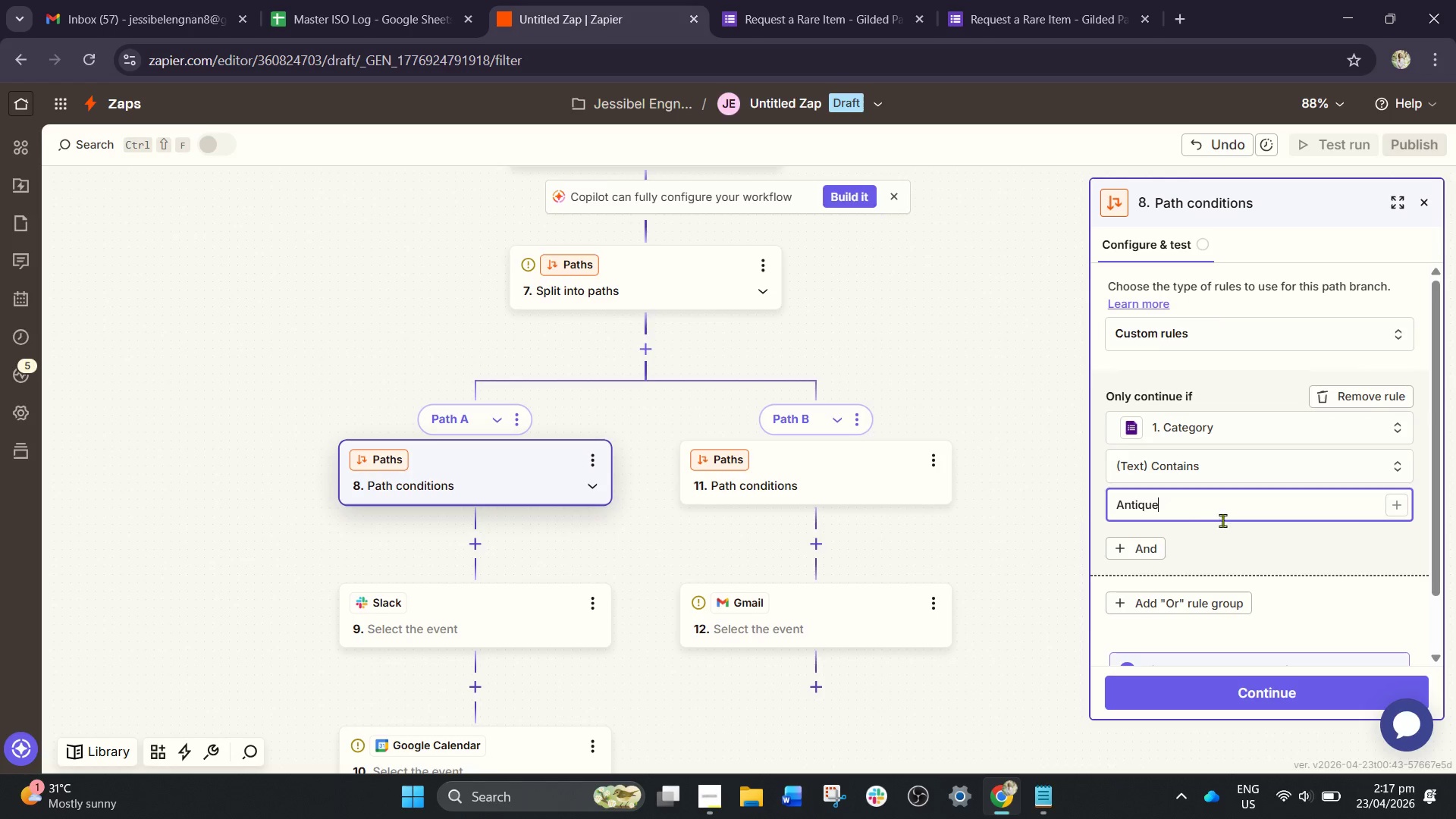 
scroll: coordinate [1222, 524], scroll_direction: down, amount: 1.0
 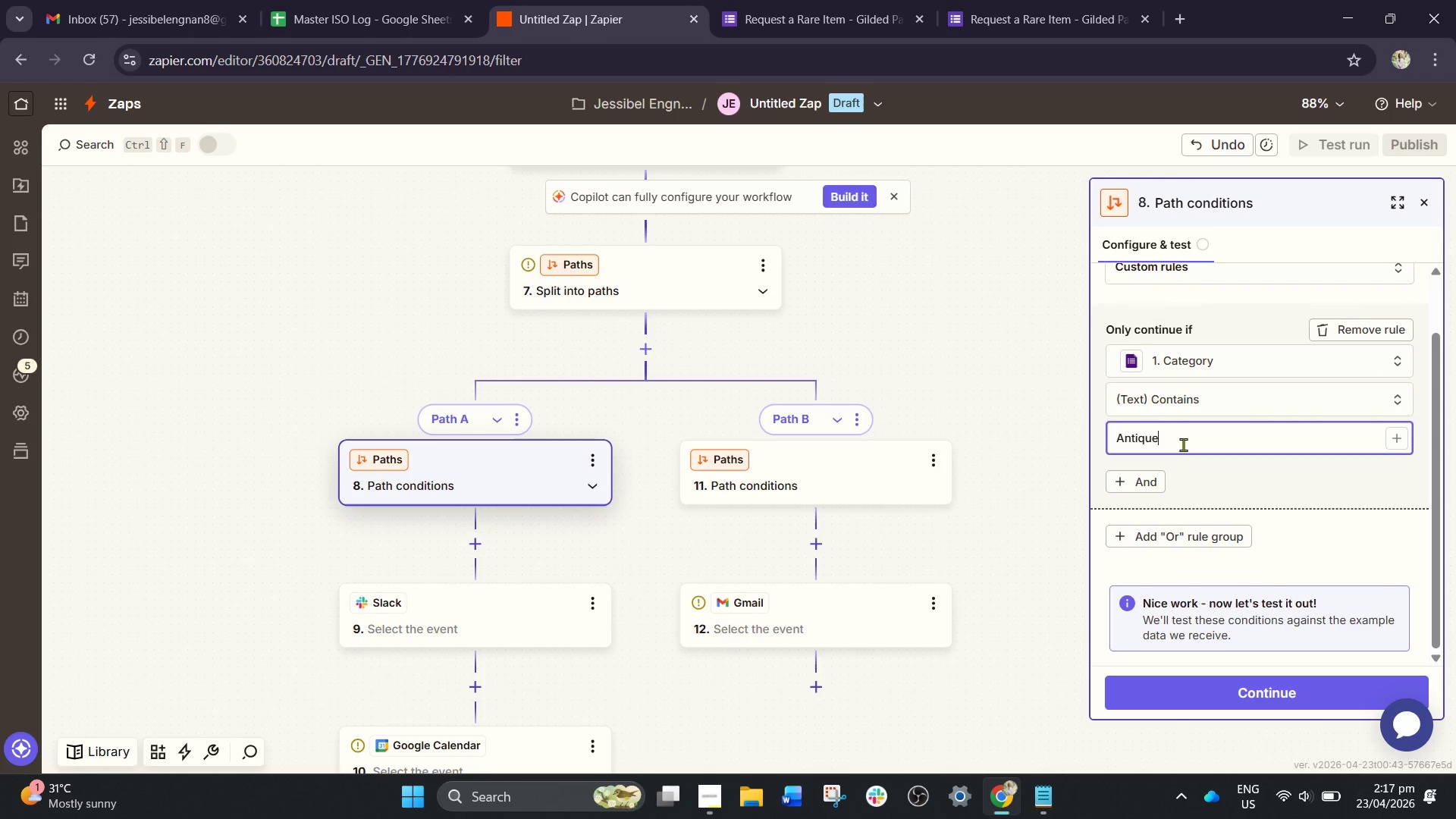 
wait(5.21)
 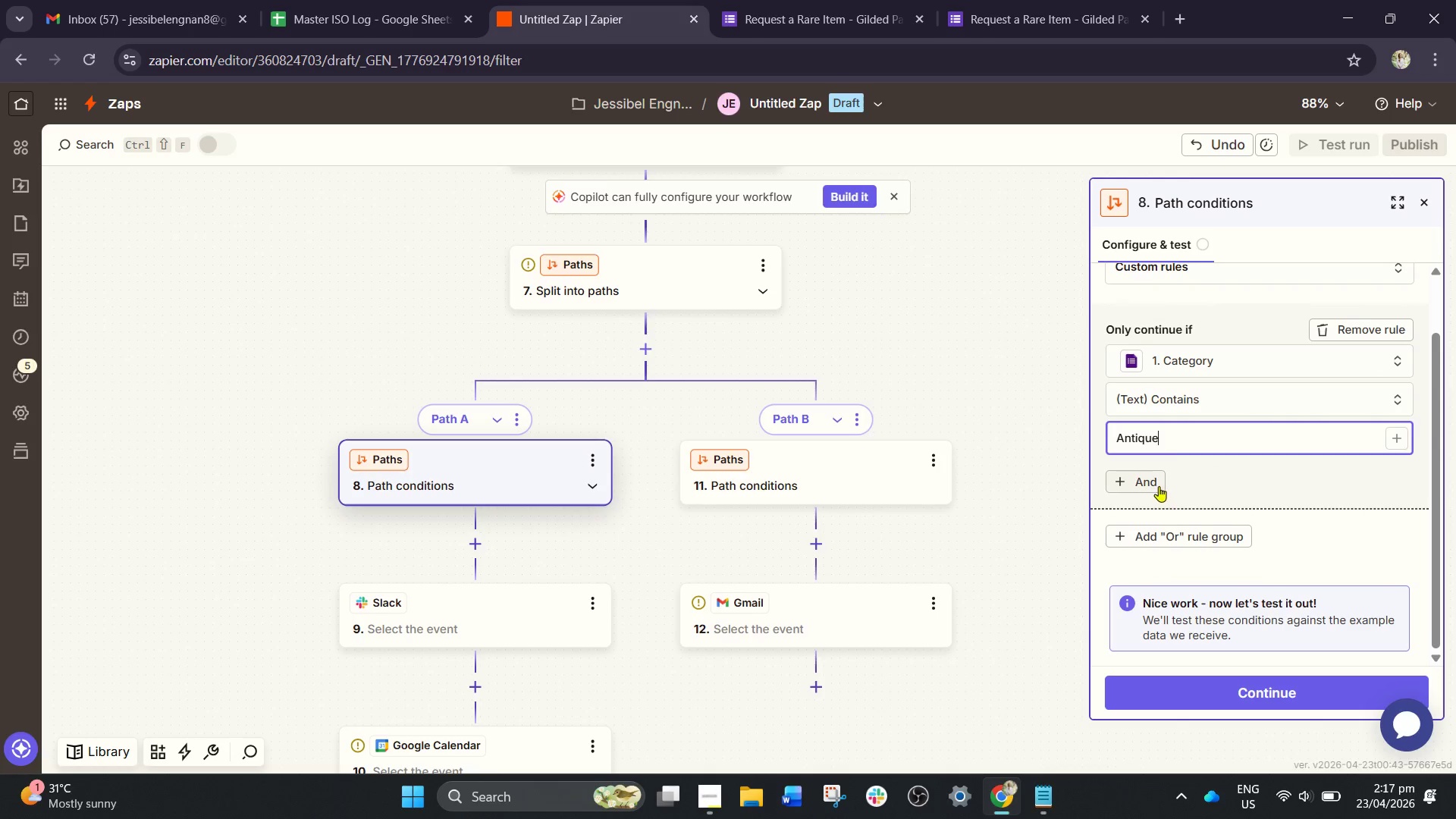 
hold_key(key=Backslash, duration=0.39)
 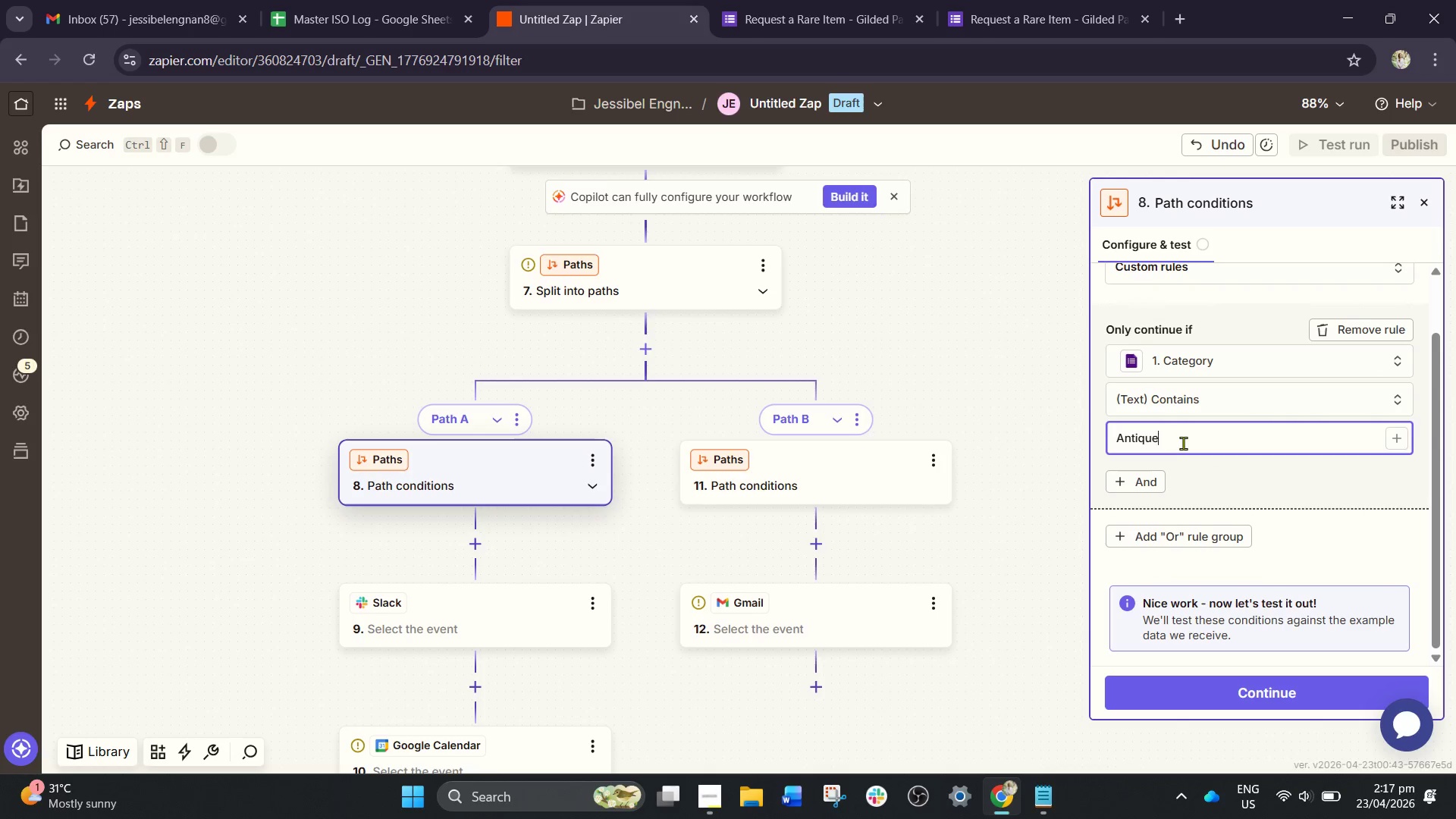 
hold_key(key=Backspace, duration=0.95)
 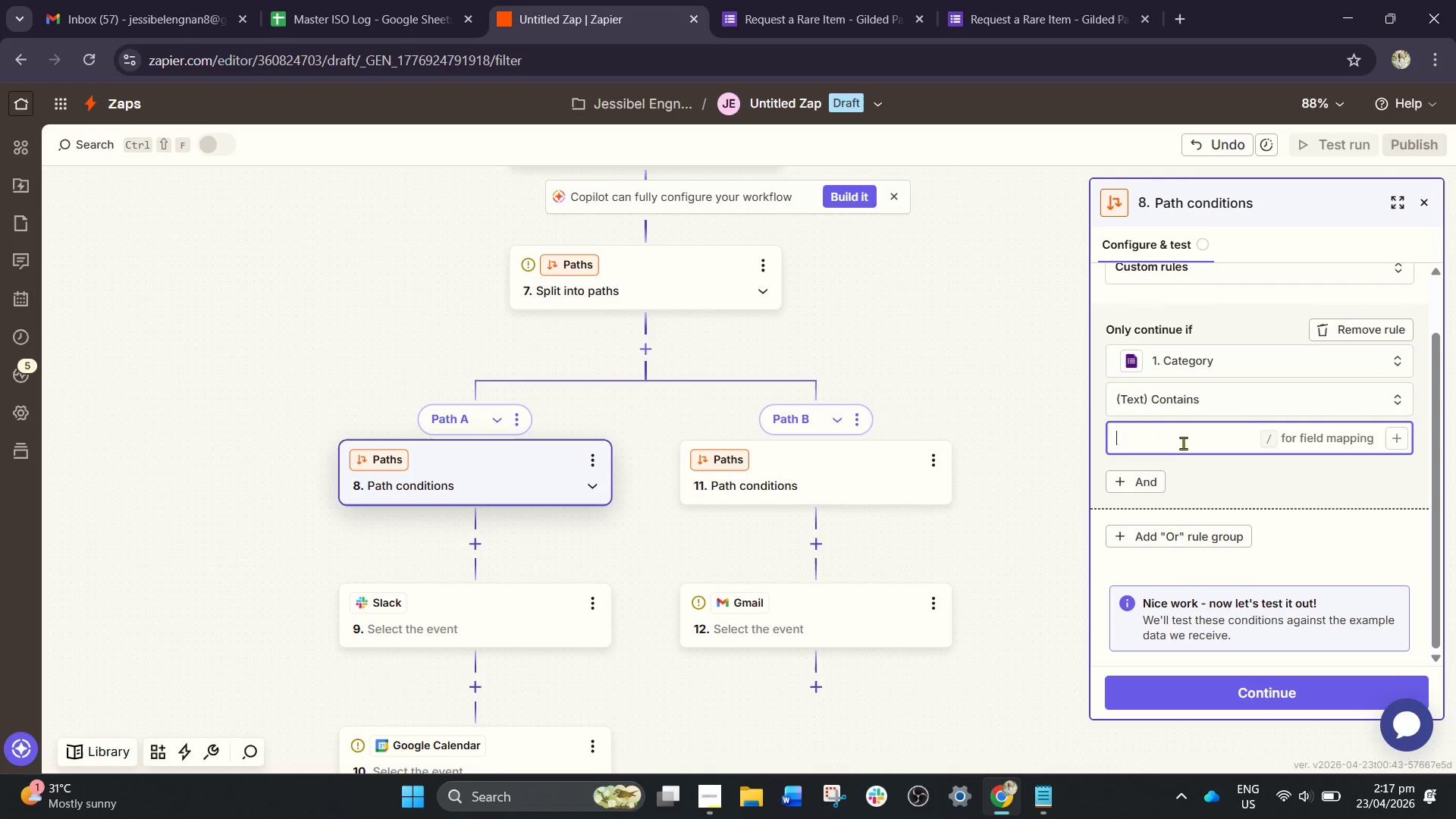 
type(Limited Edition)
 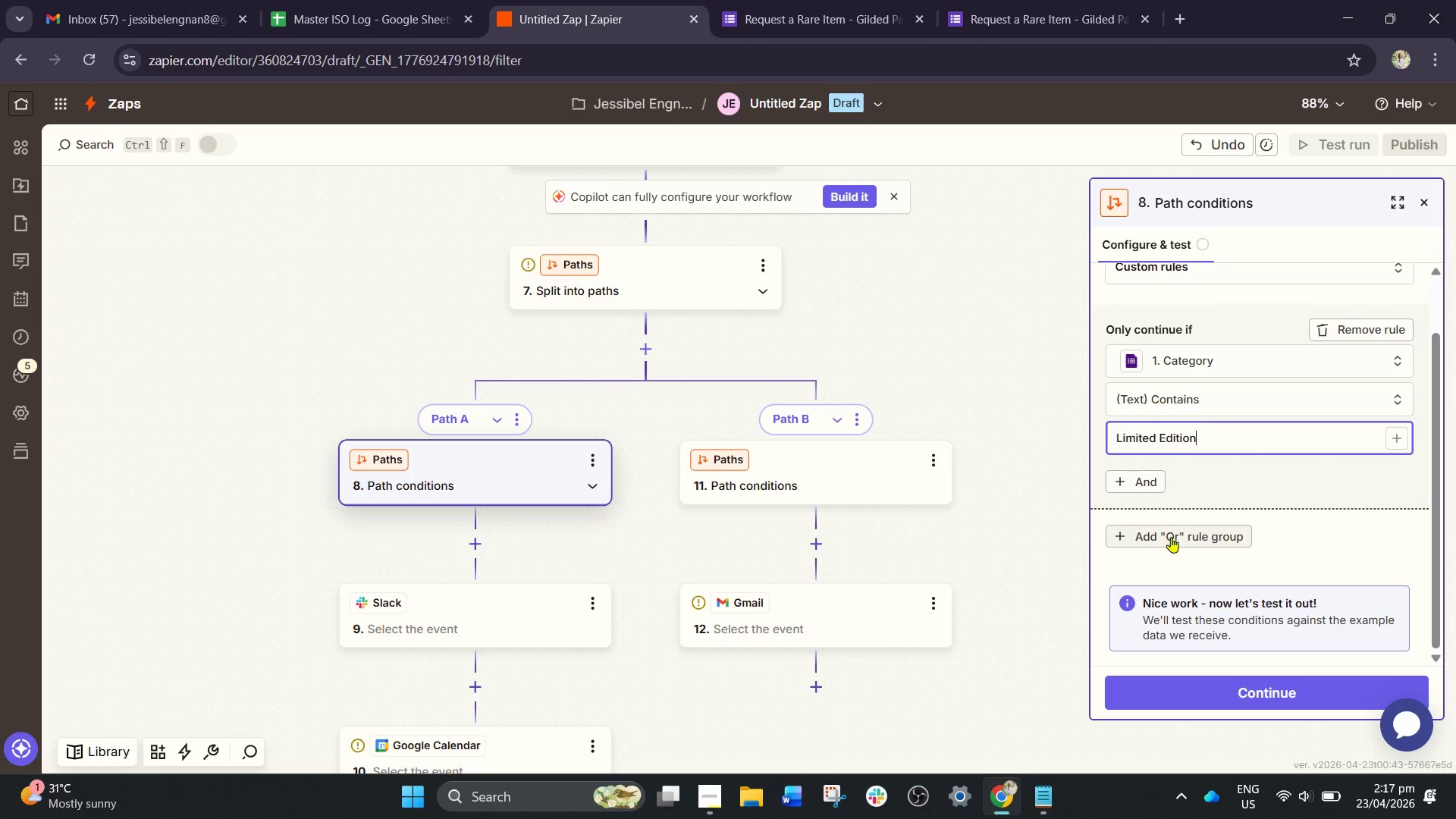 
left_click([1145, 488])
 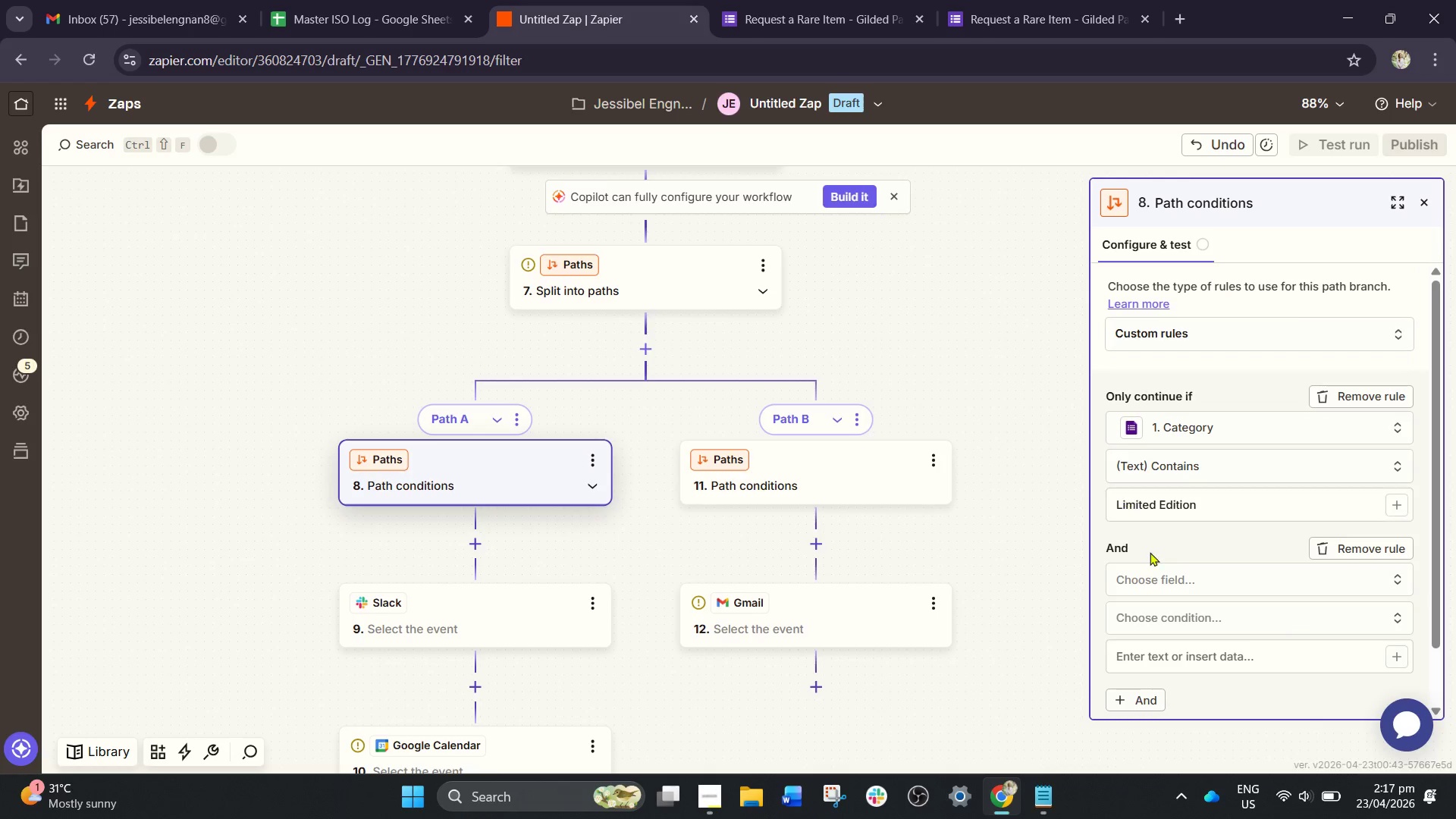 
left_click([1150, 586])
 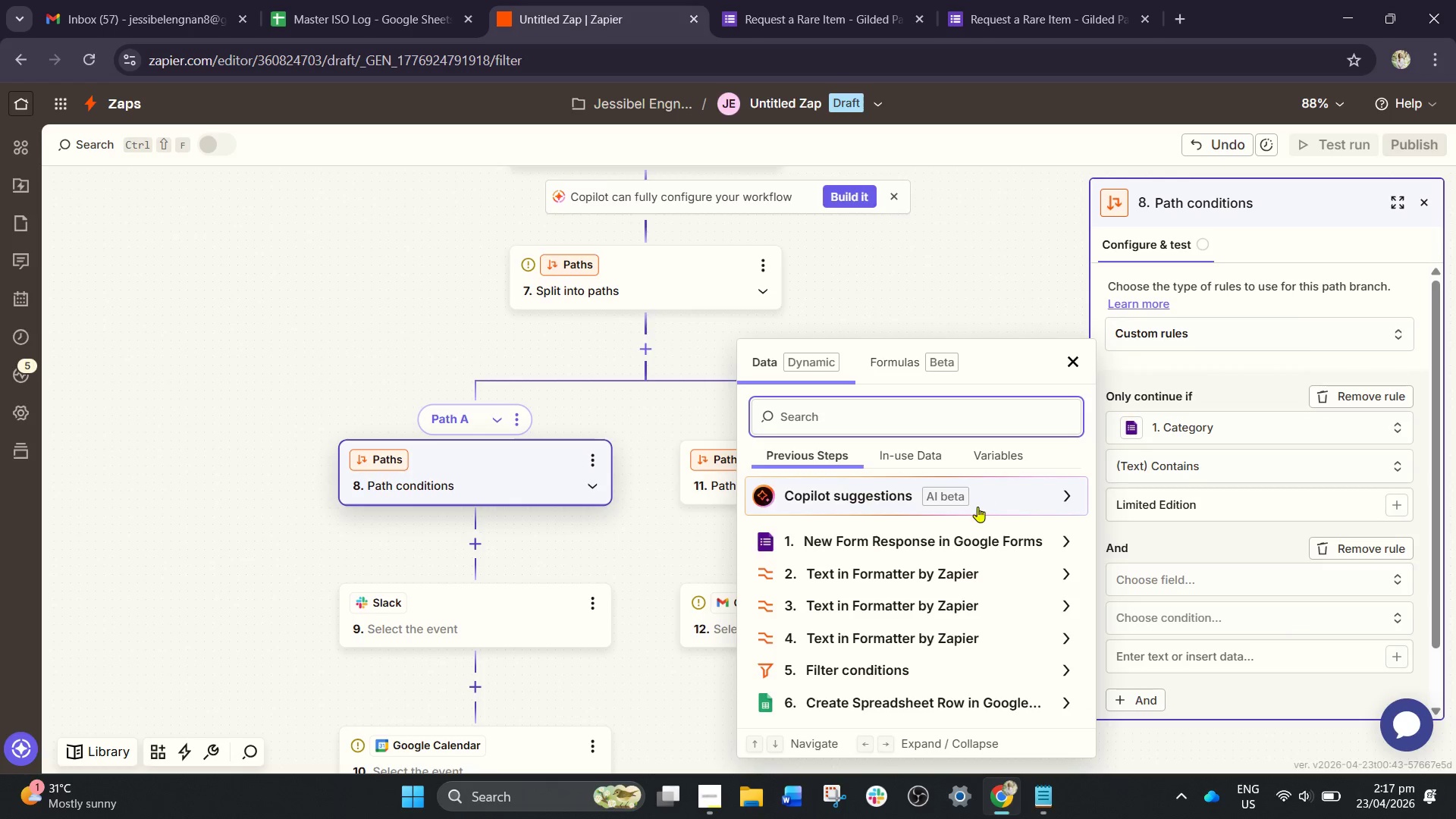 
wait(5.36)
 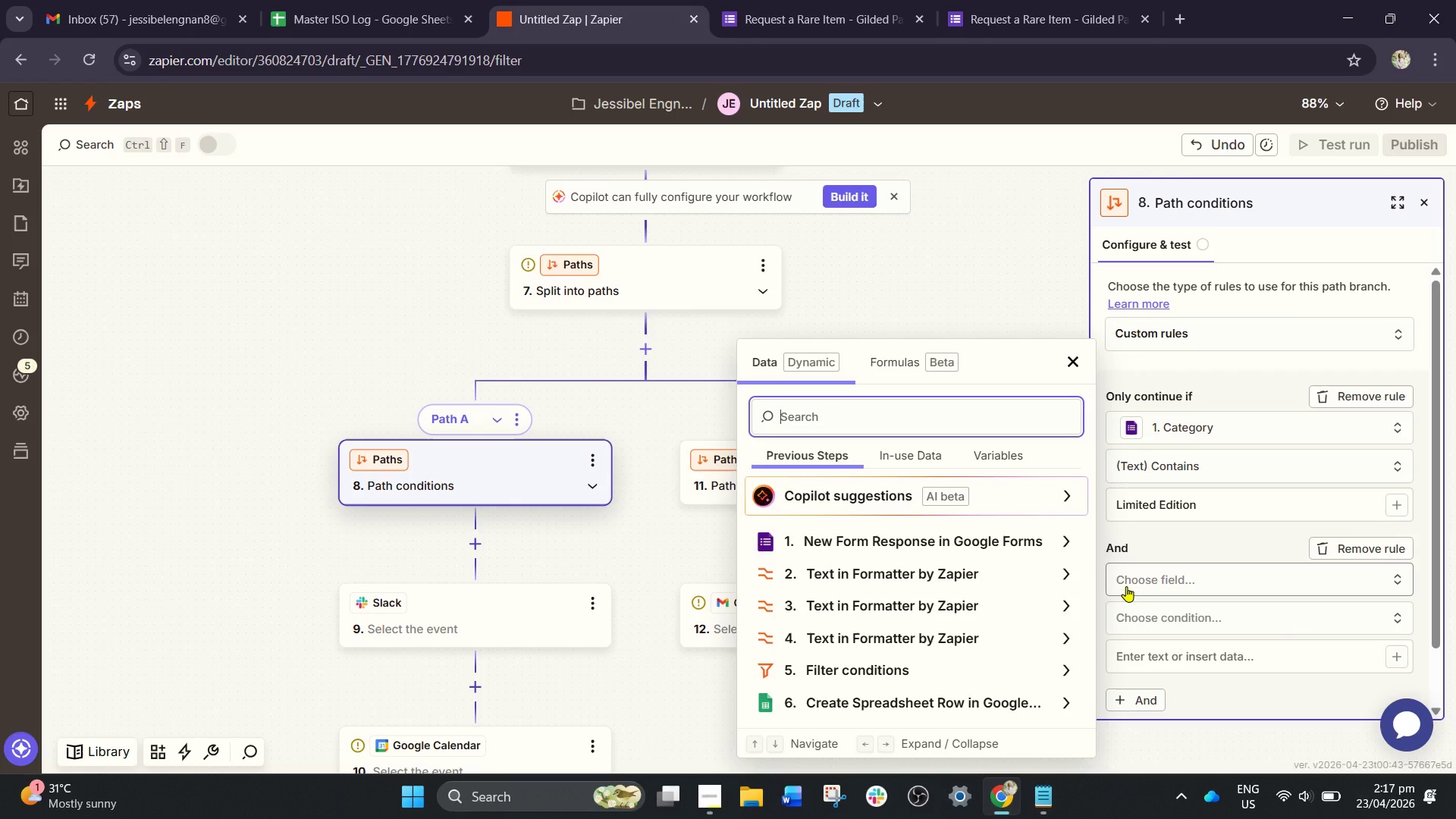 
type(bu)
 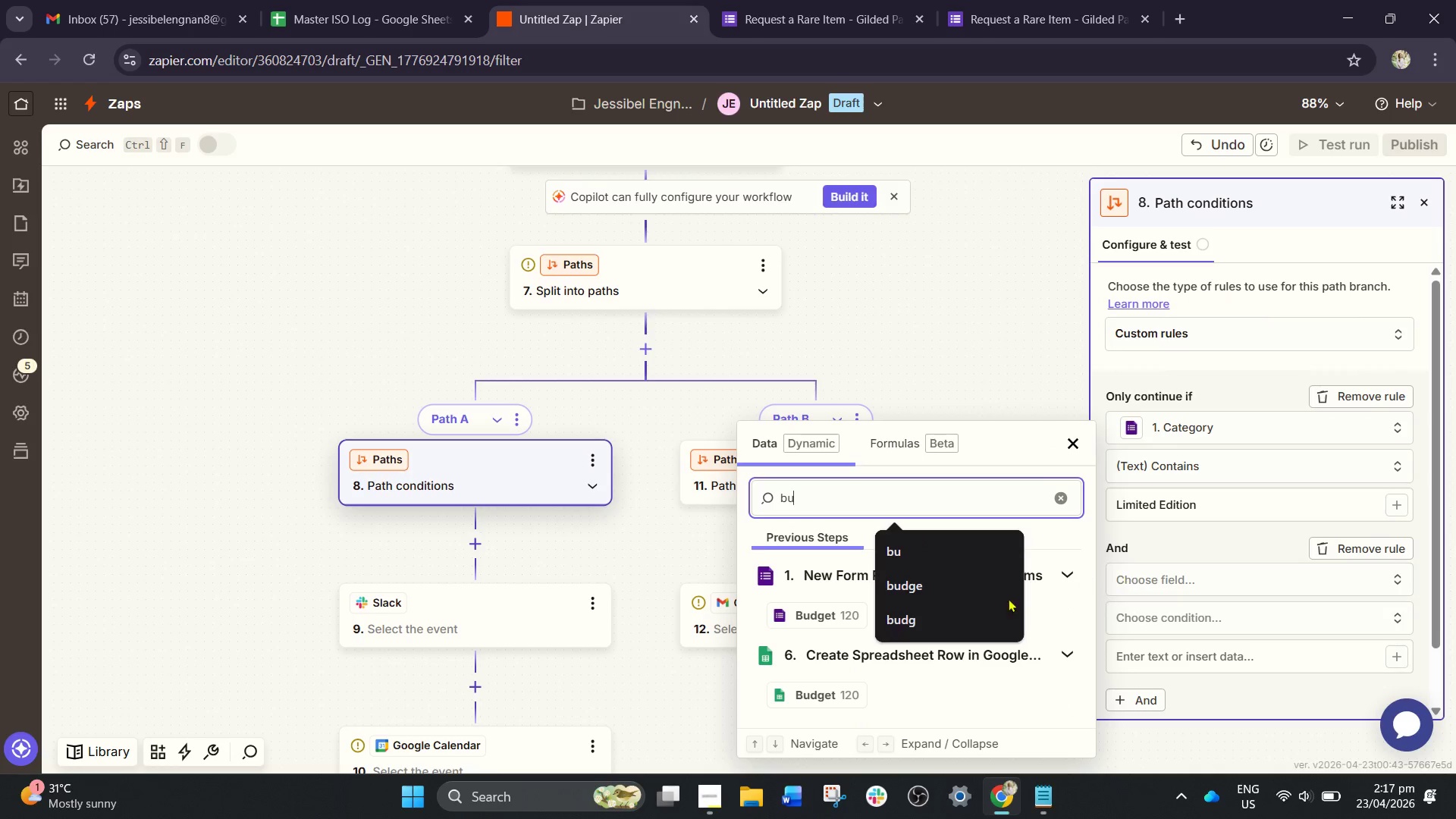 
left_click([841, 617])
 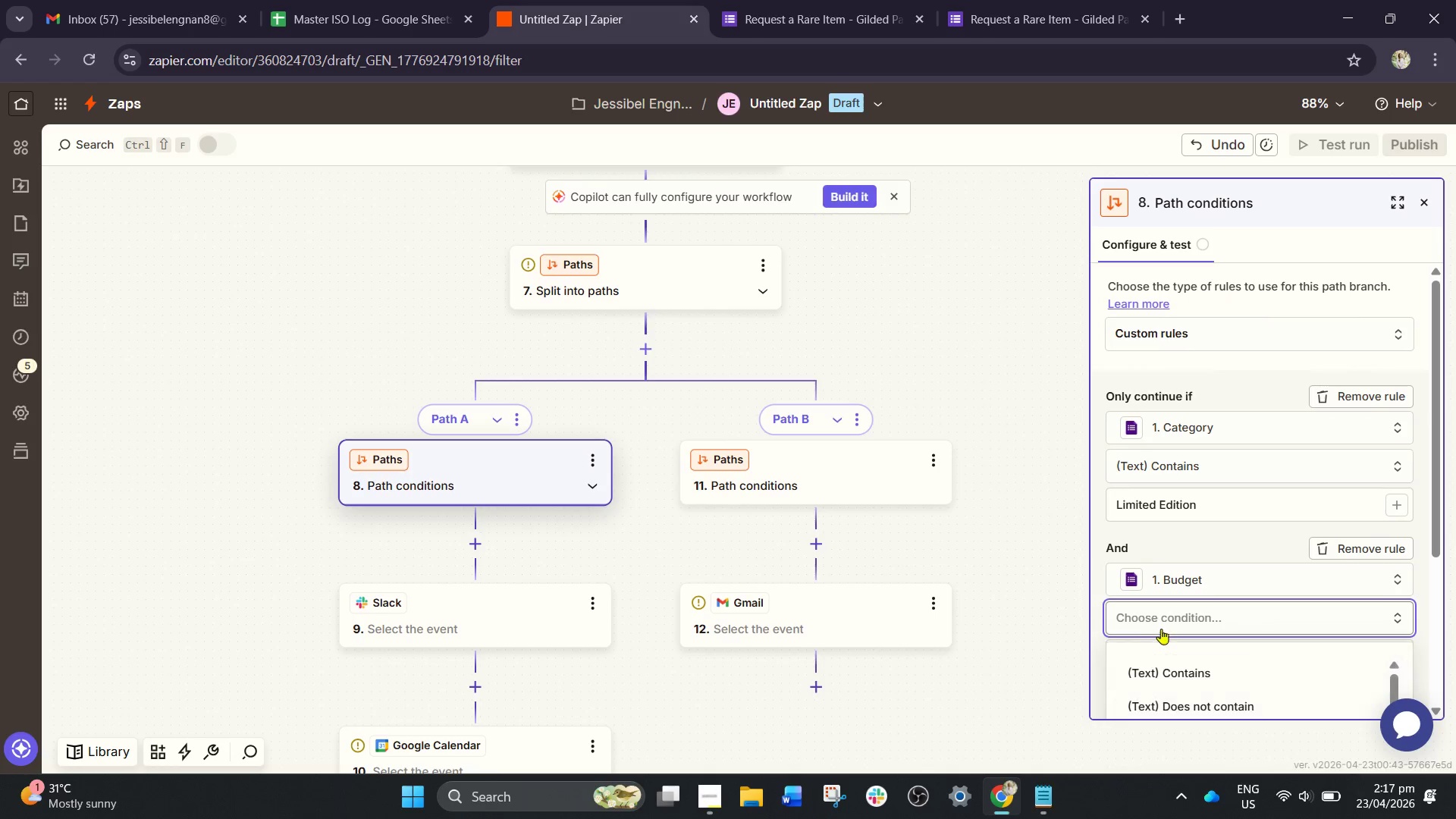 
scroll: coordinate [1207, 627], scroll_direction: down, amount: 2.0
 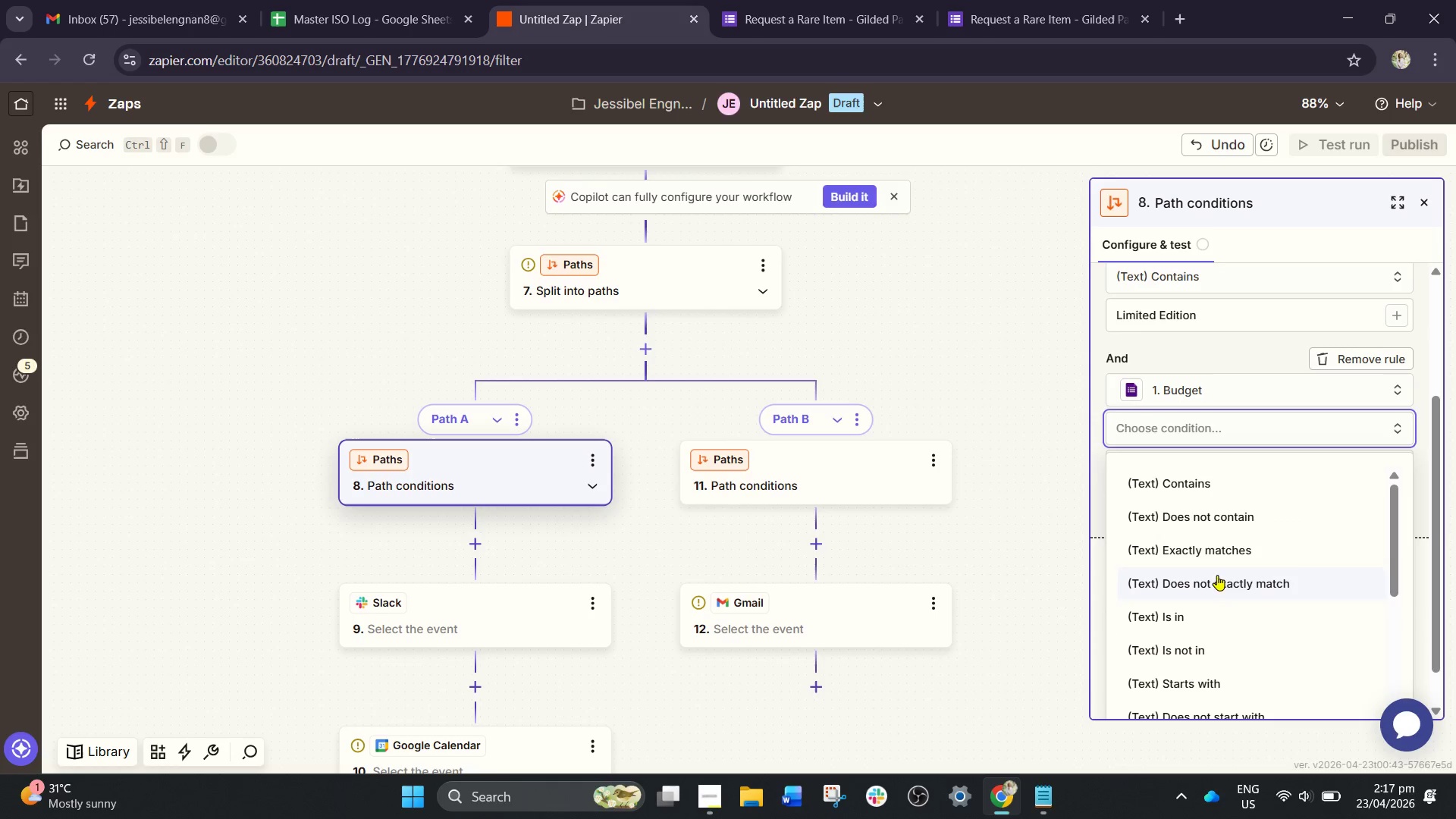 
left_click([1221, 556])
 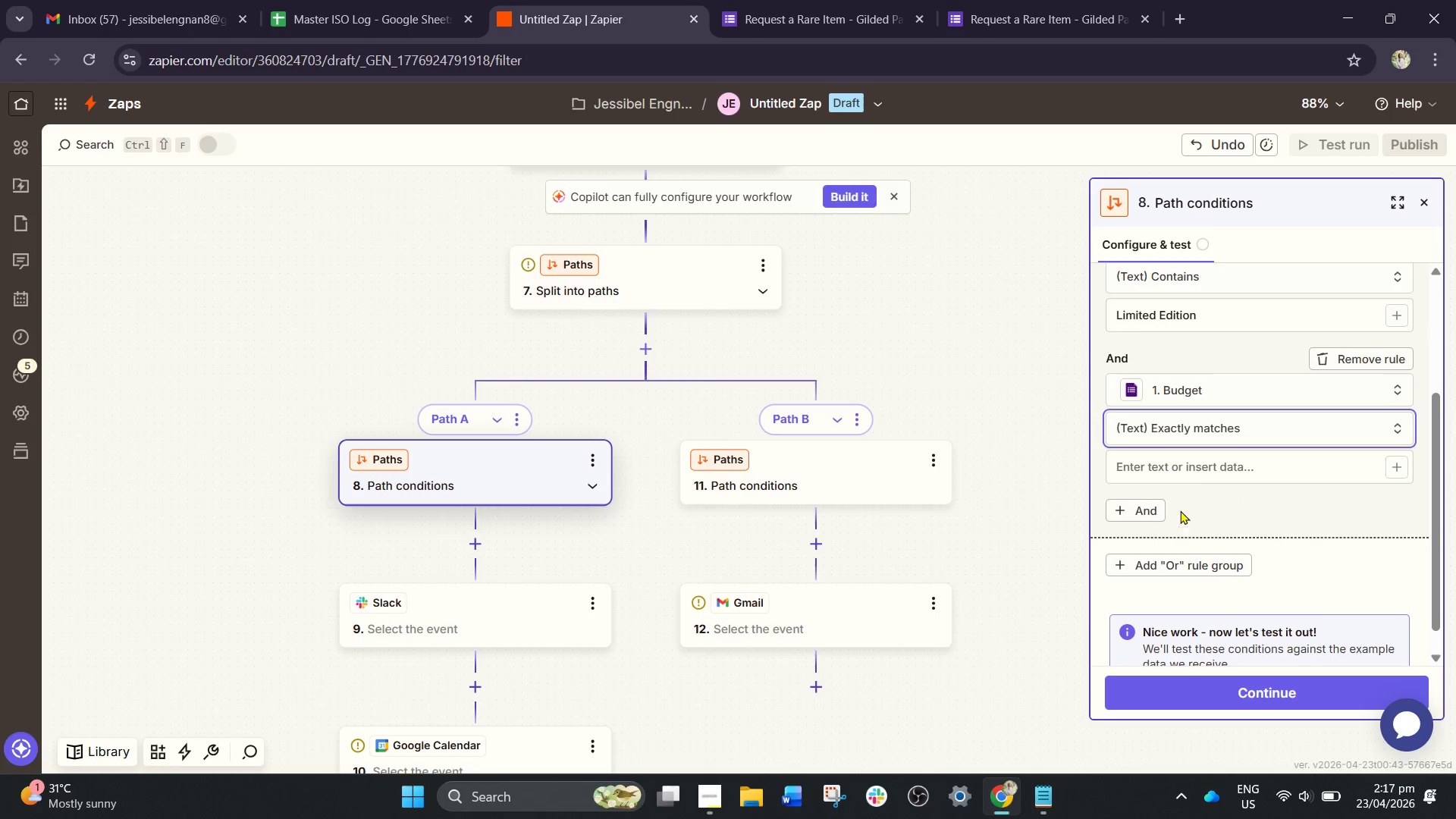 
left_click([1185, 465])
 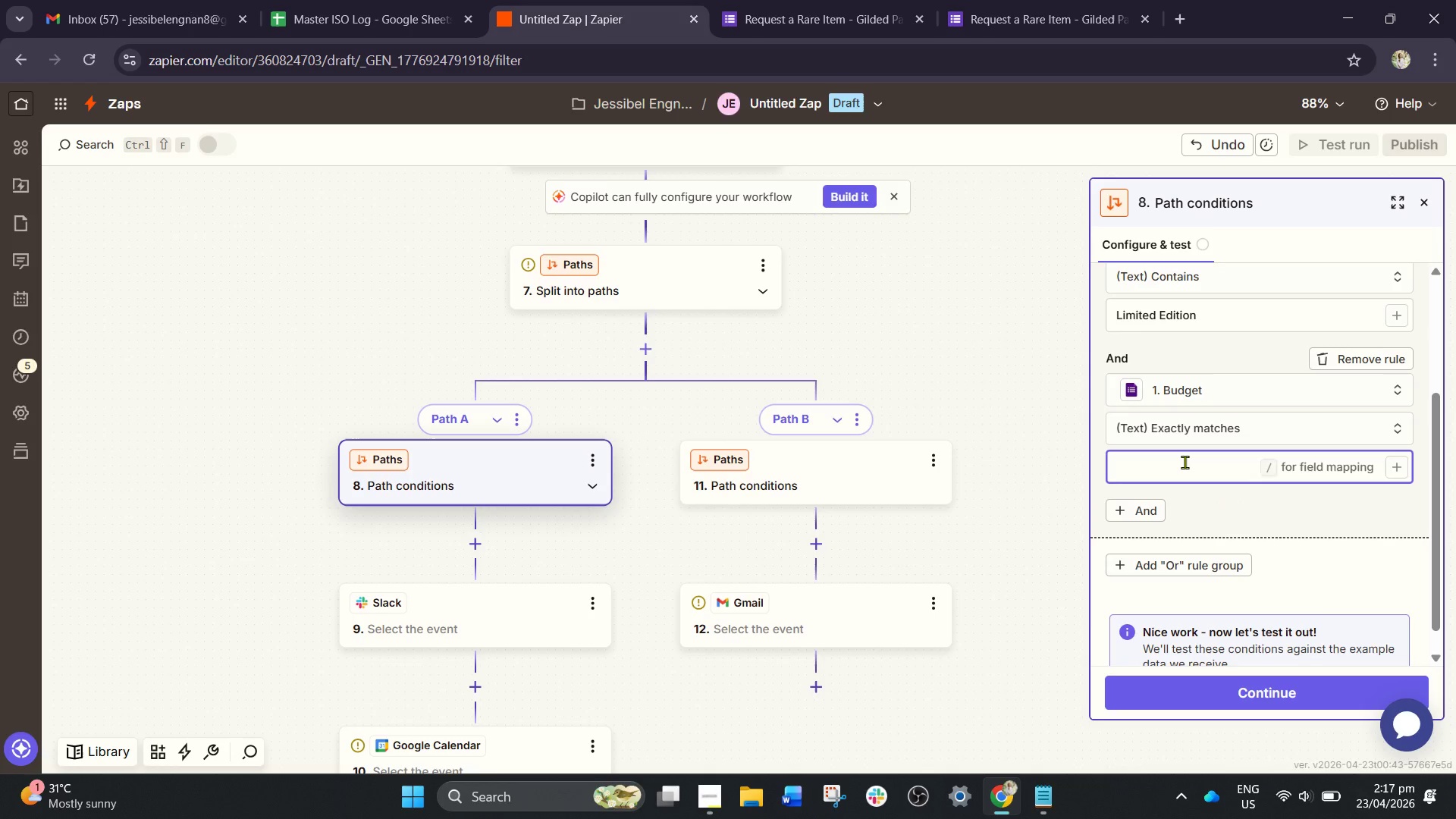 
key(Numpad2)
 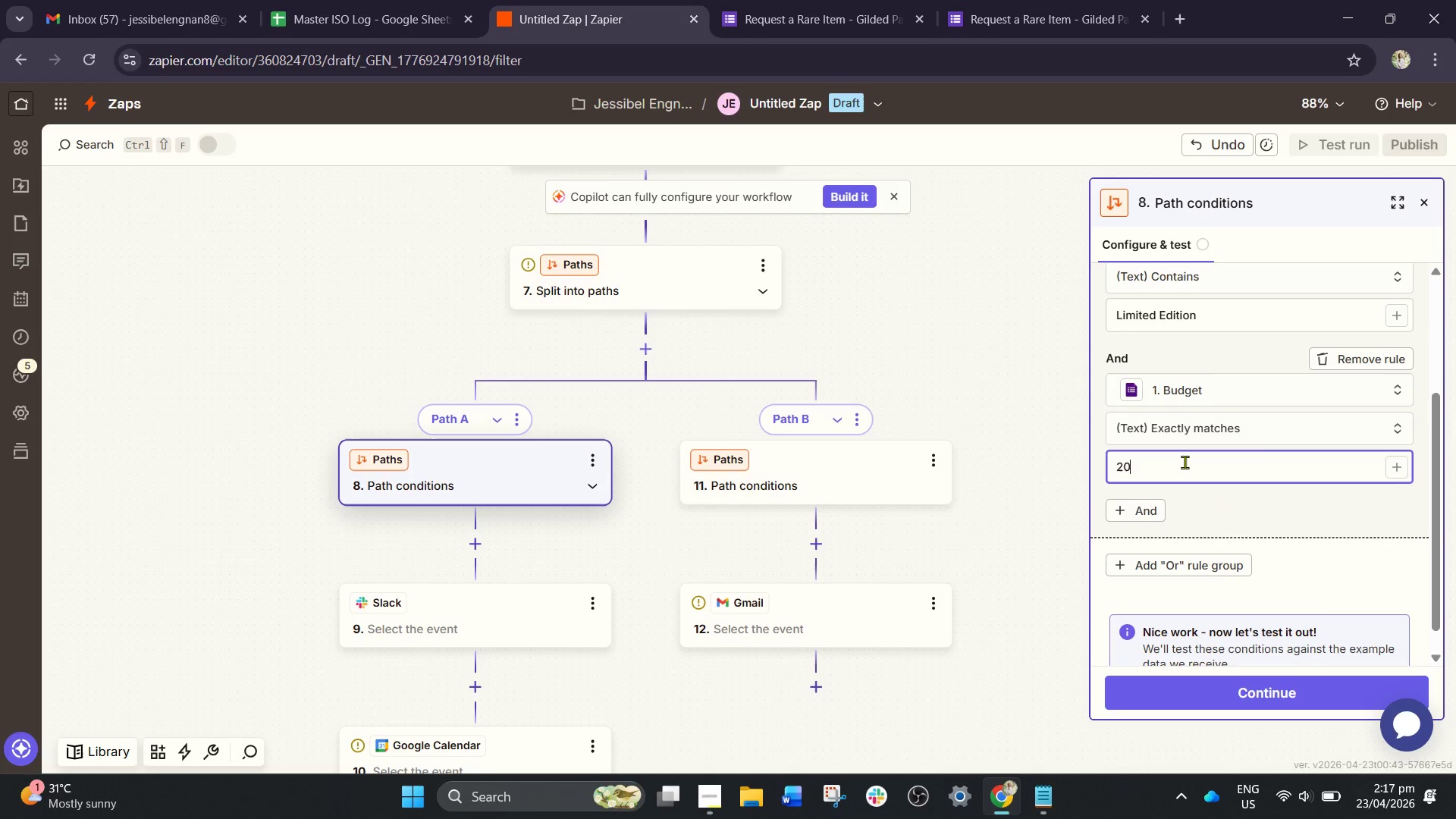 
key(Numpad0)
 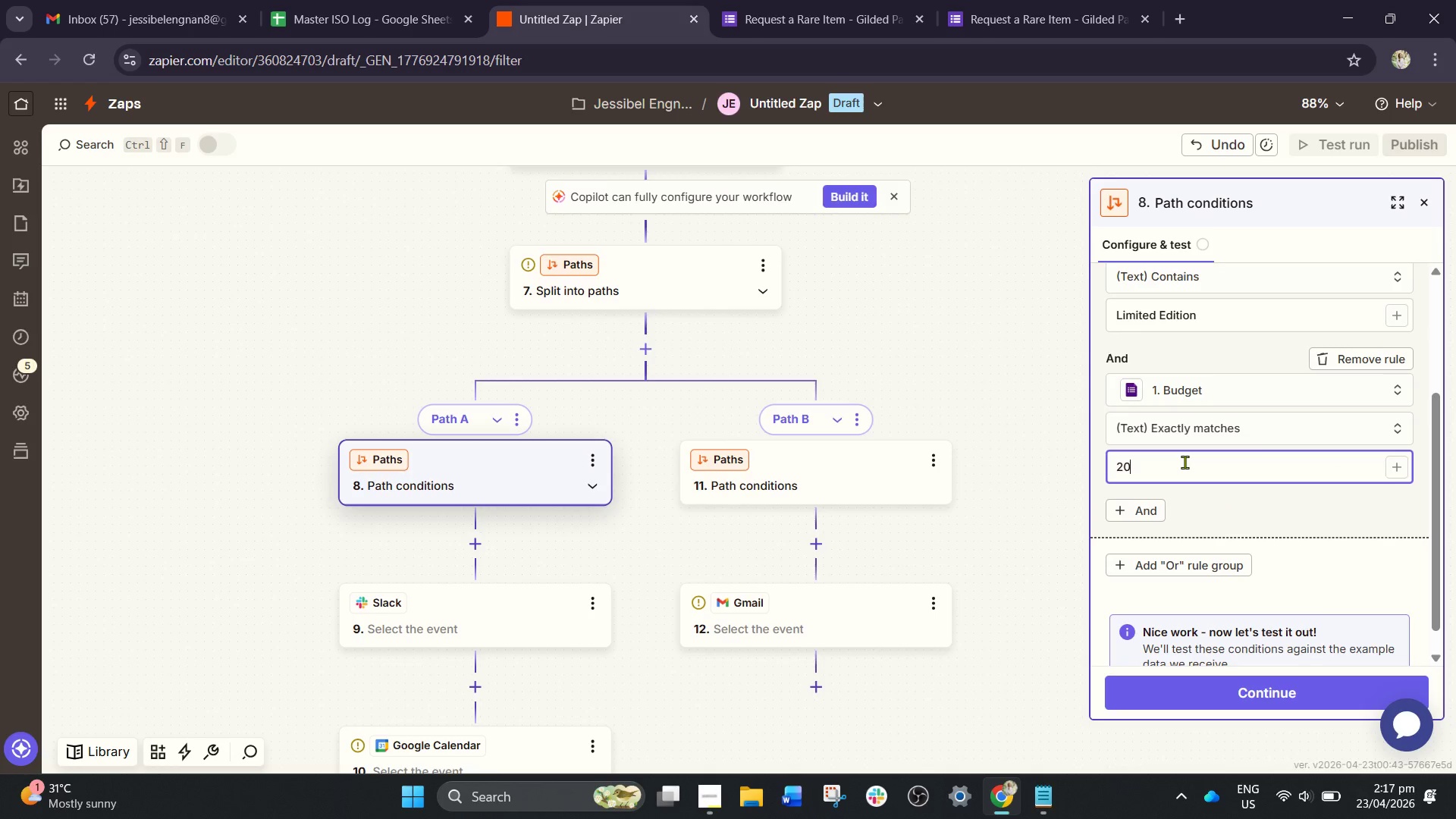 
key(Numpad0)
 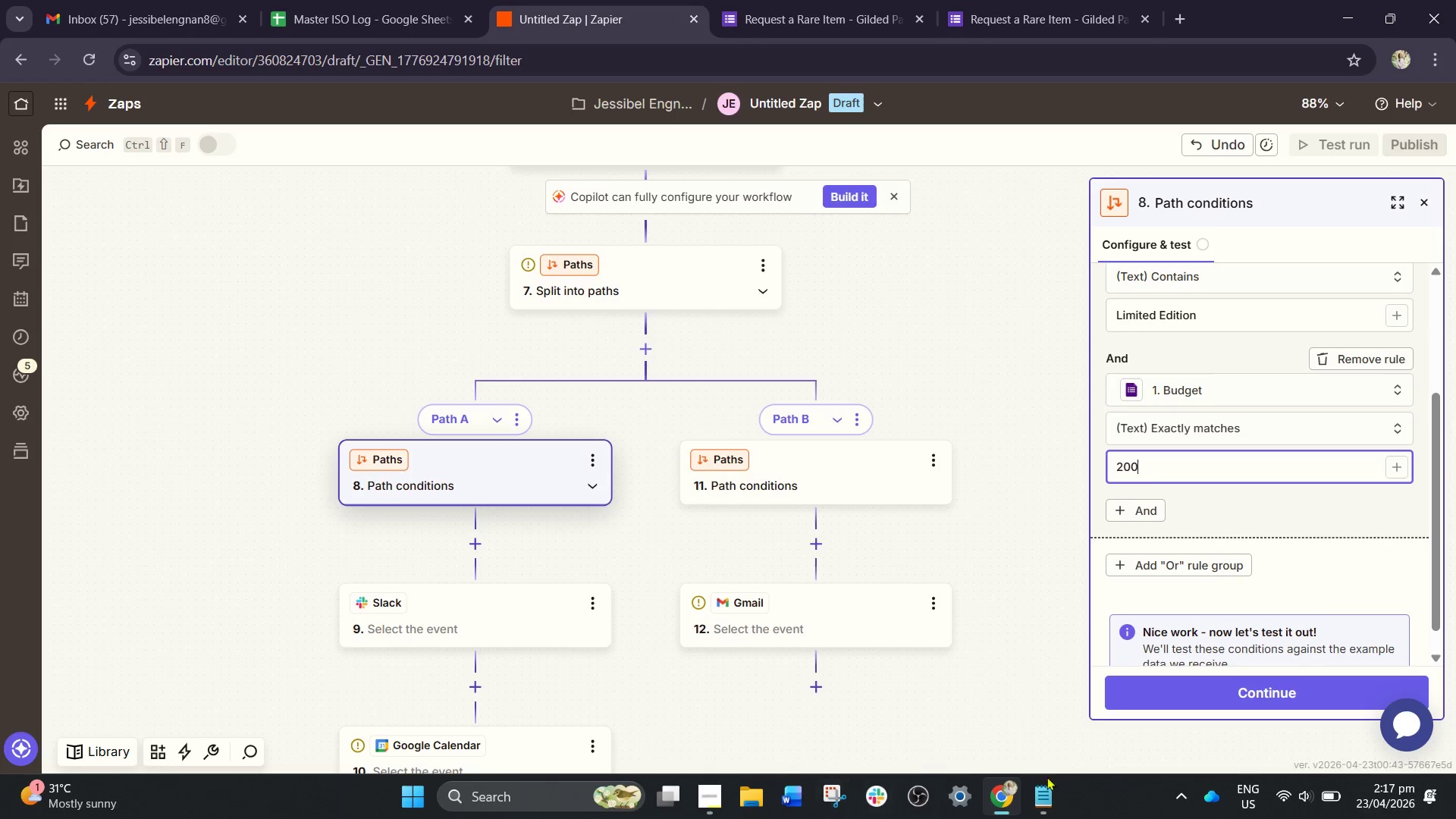 
left_click([1293, 686])
 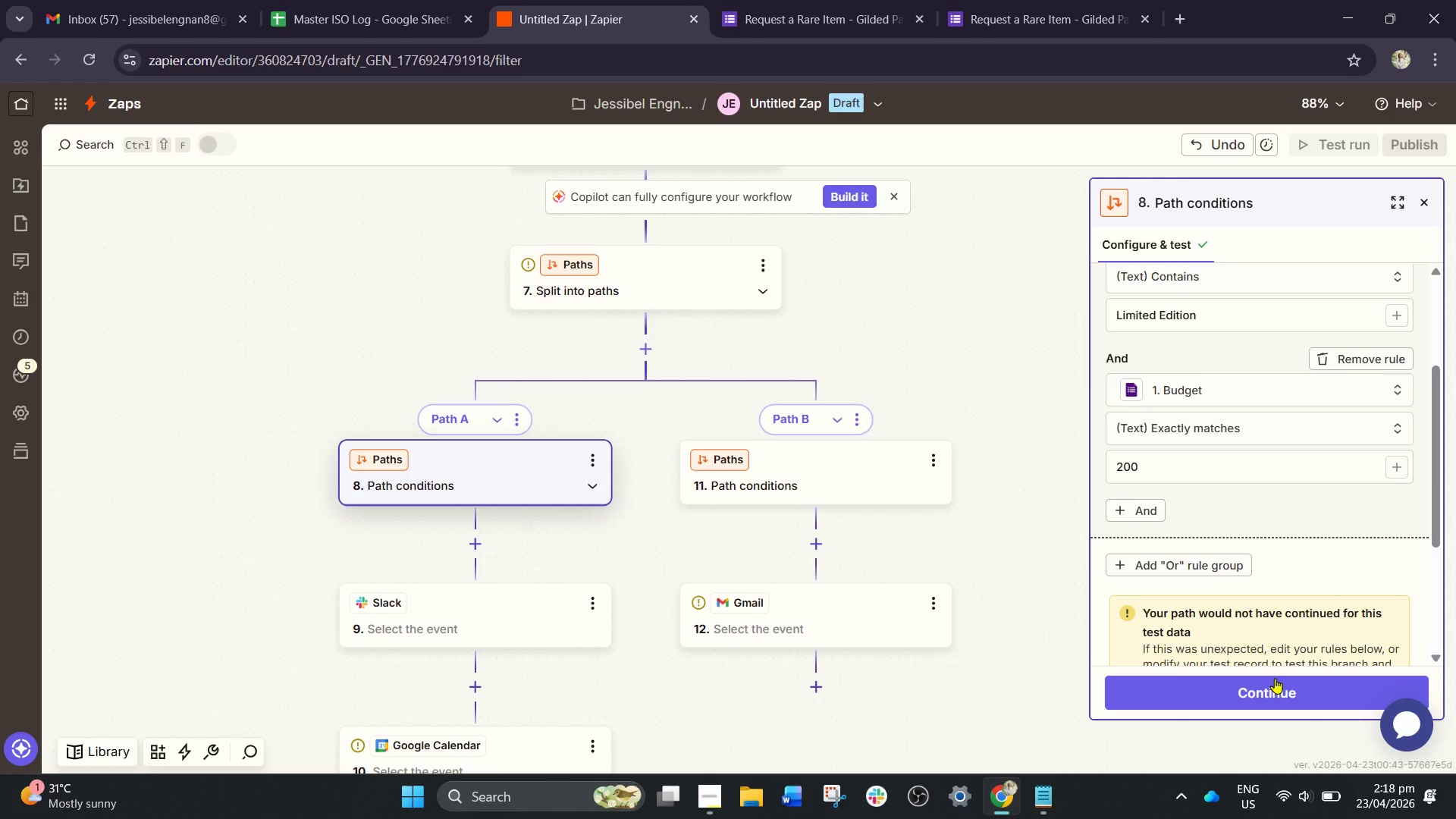 
wait(26.8)
 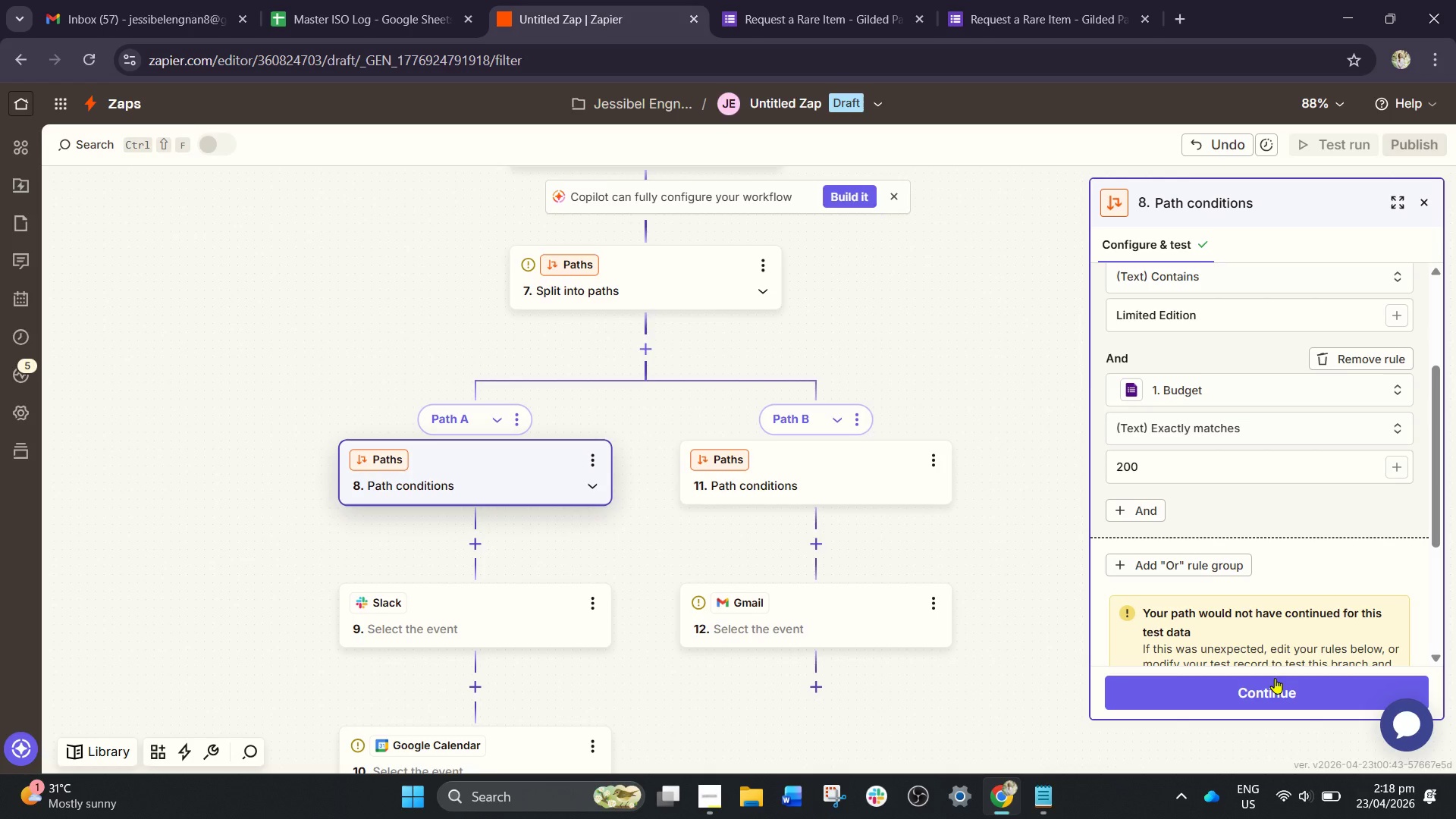 
left_click([384, 631])
 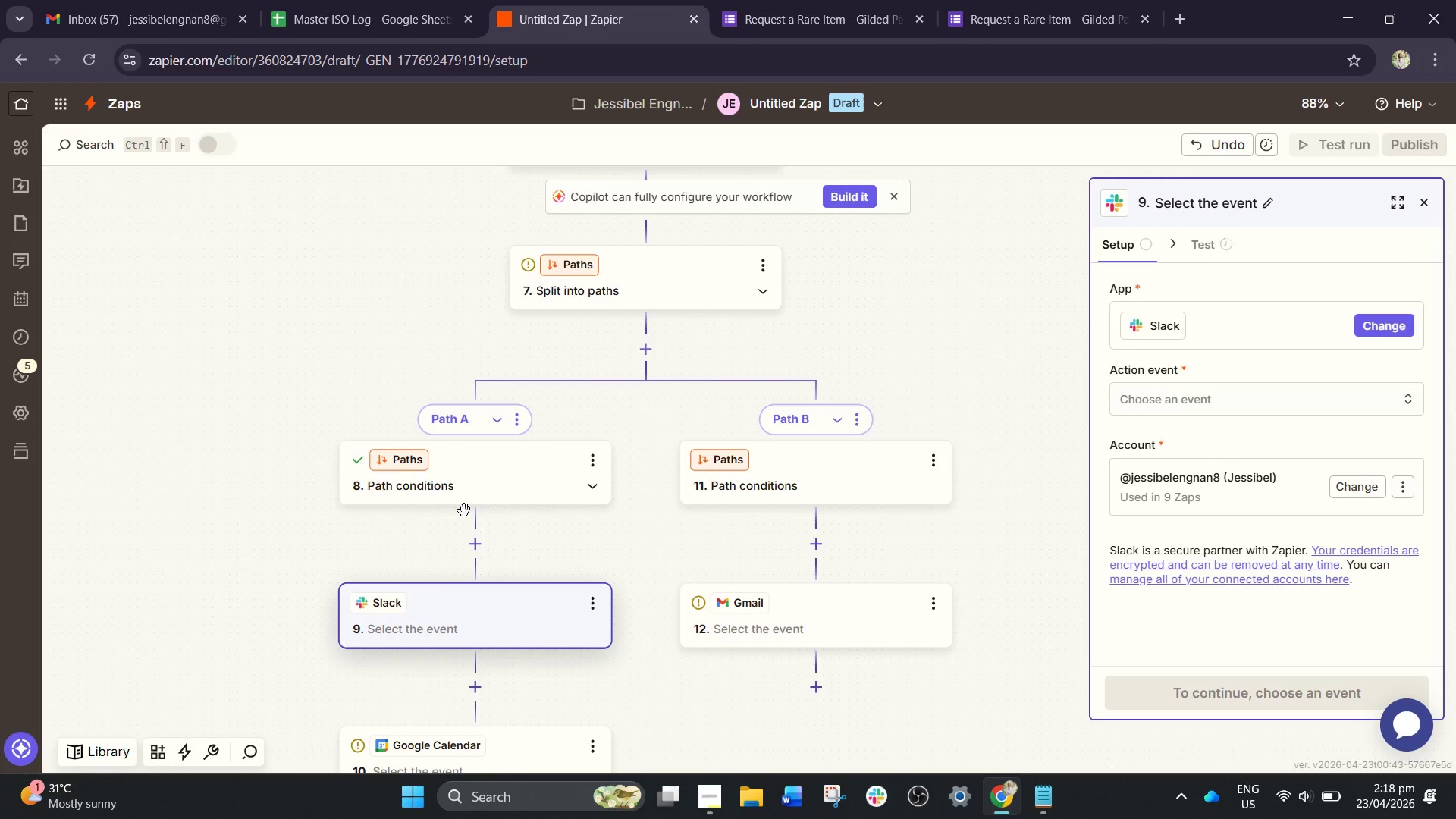 
wait(11.59)
 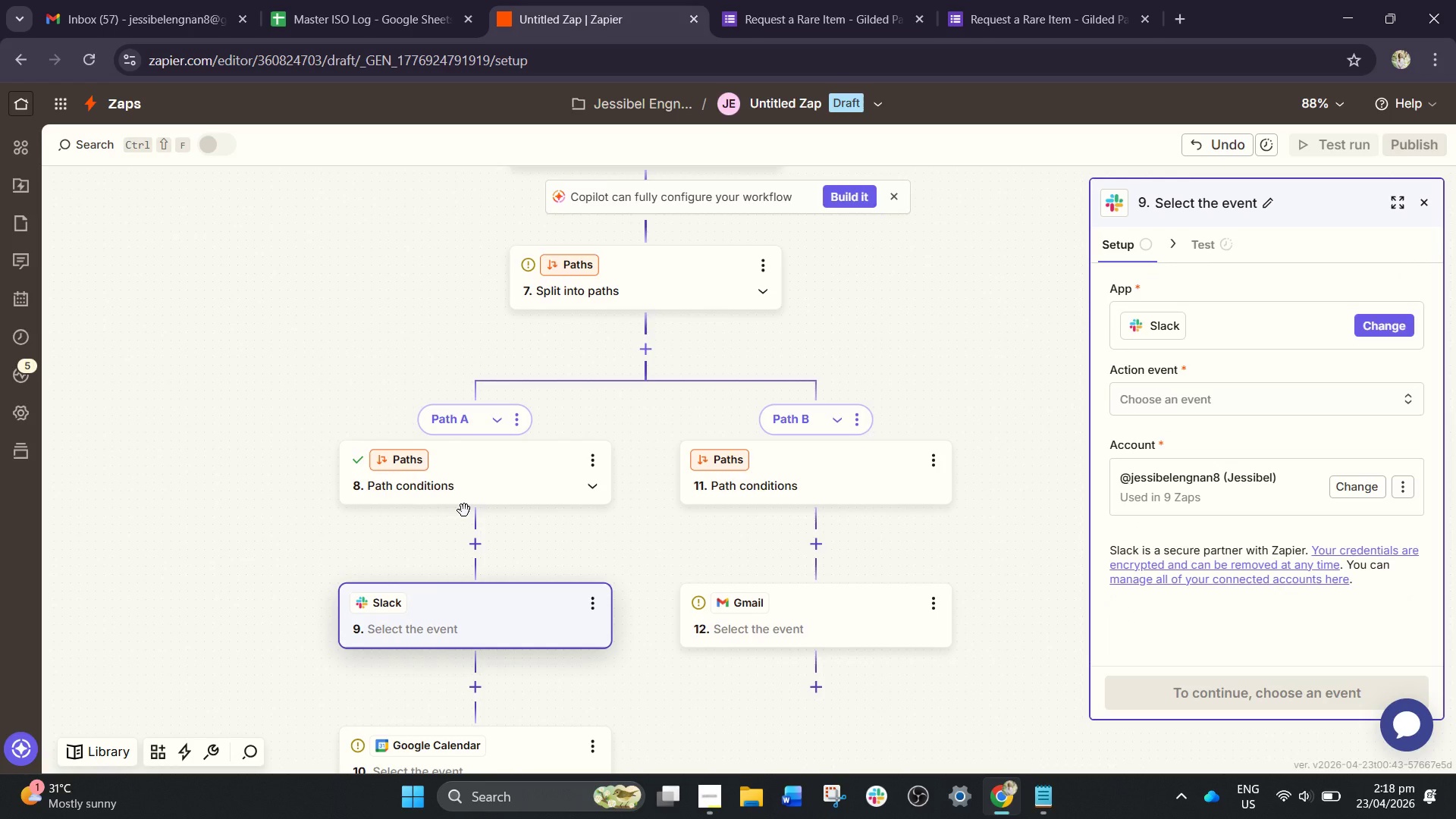 
left_click([1228, 411])
 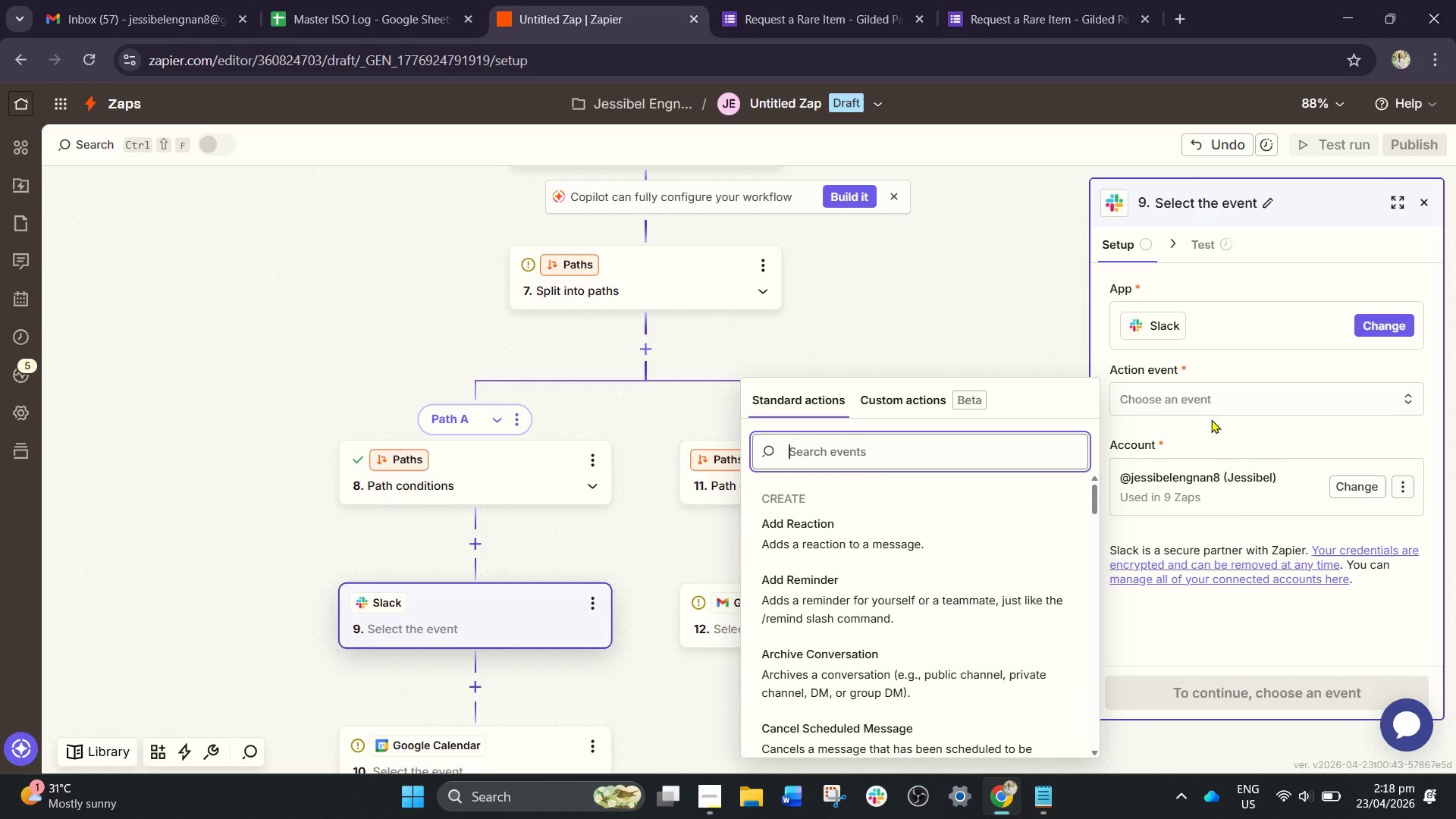 
type(/)
key(Backspace)
type(se)
 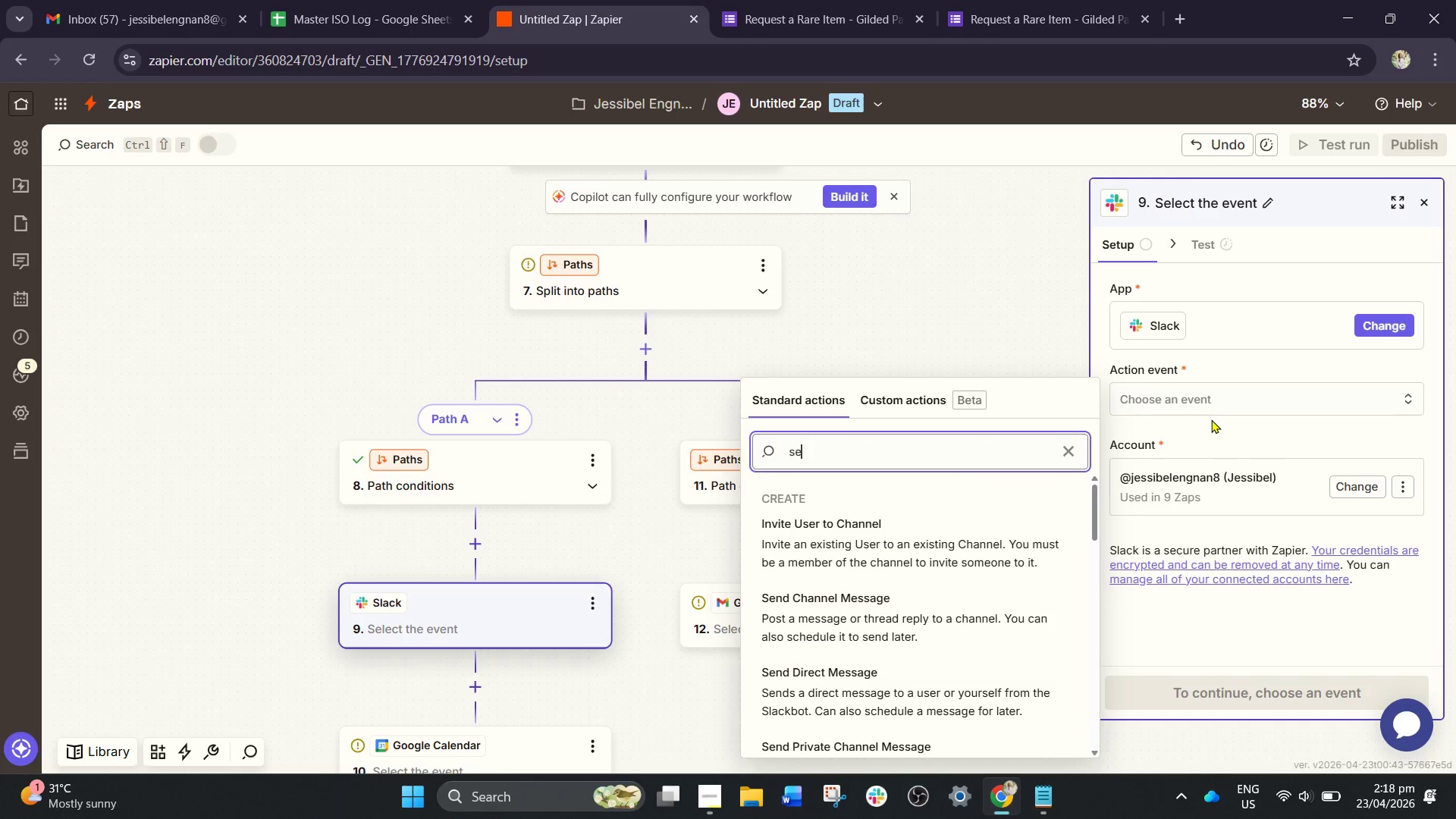 
left_click([871, 611])
 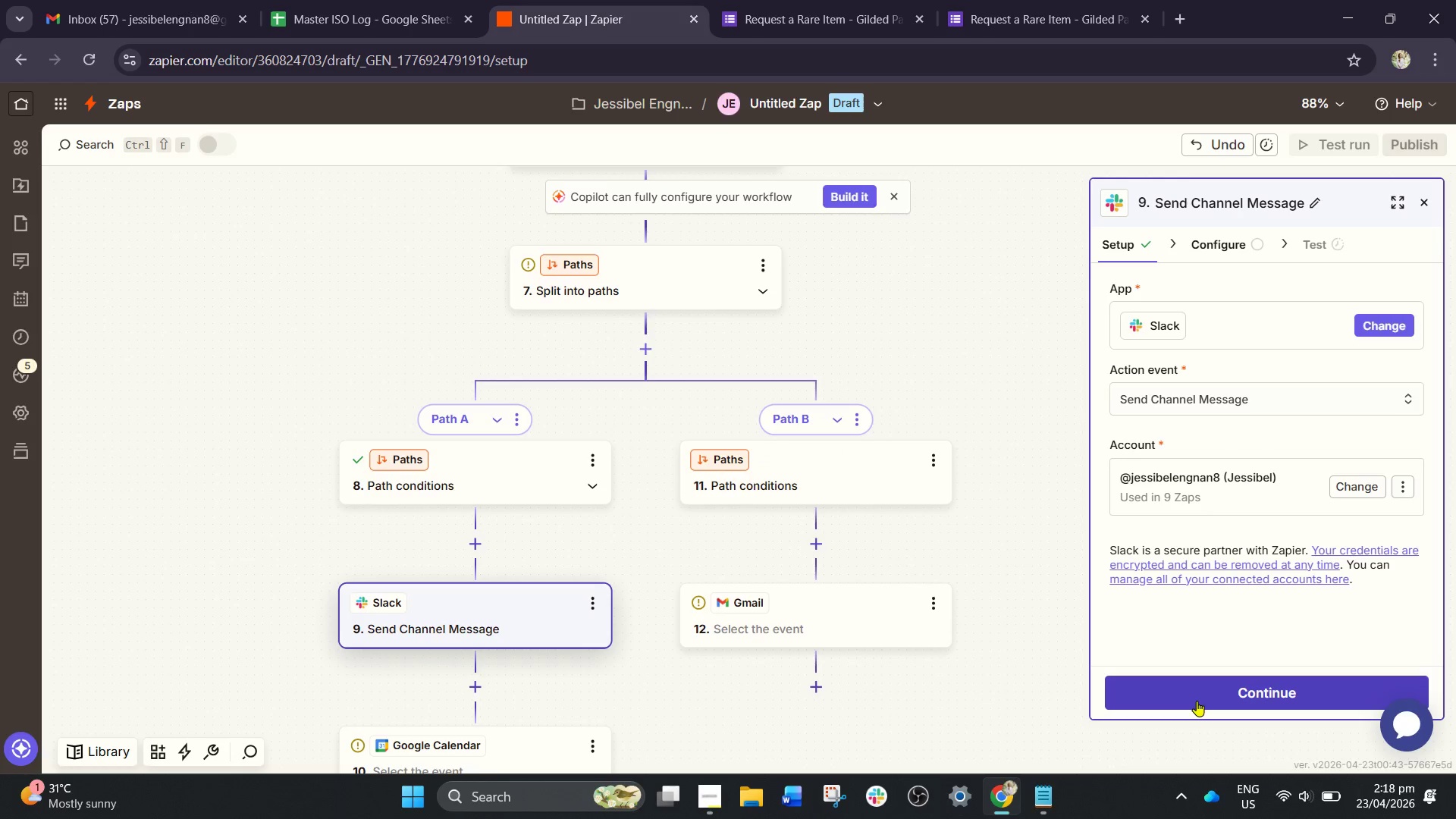 
left_click([1196, 691])
 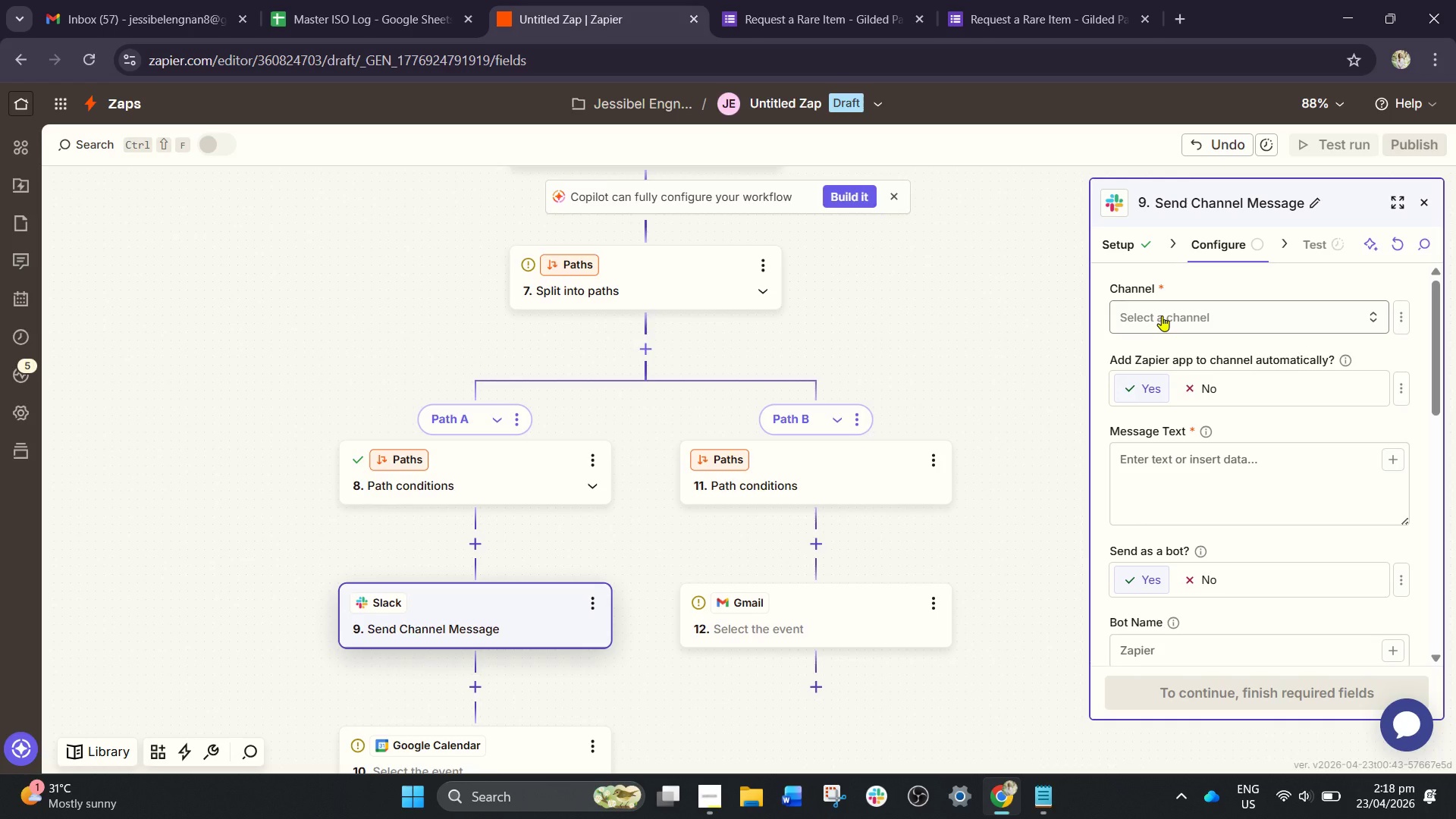 
wait(5.88)
 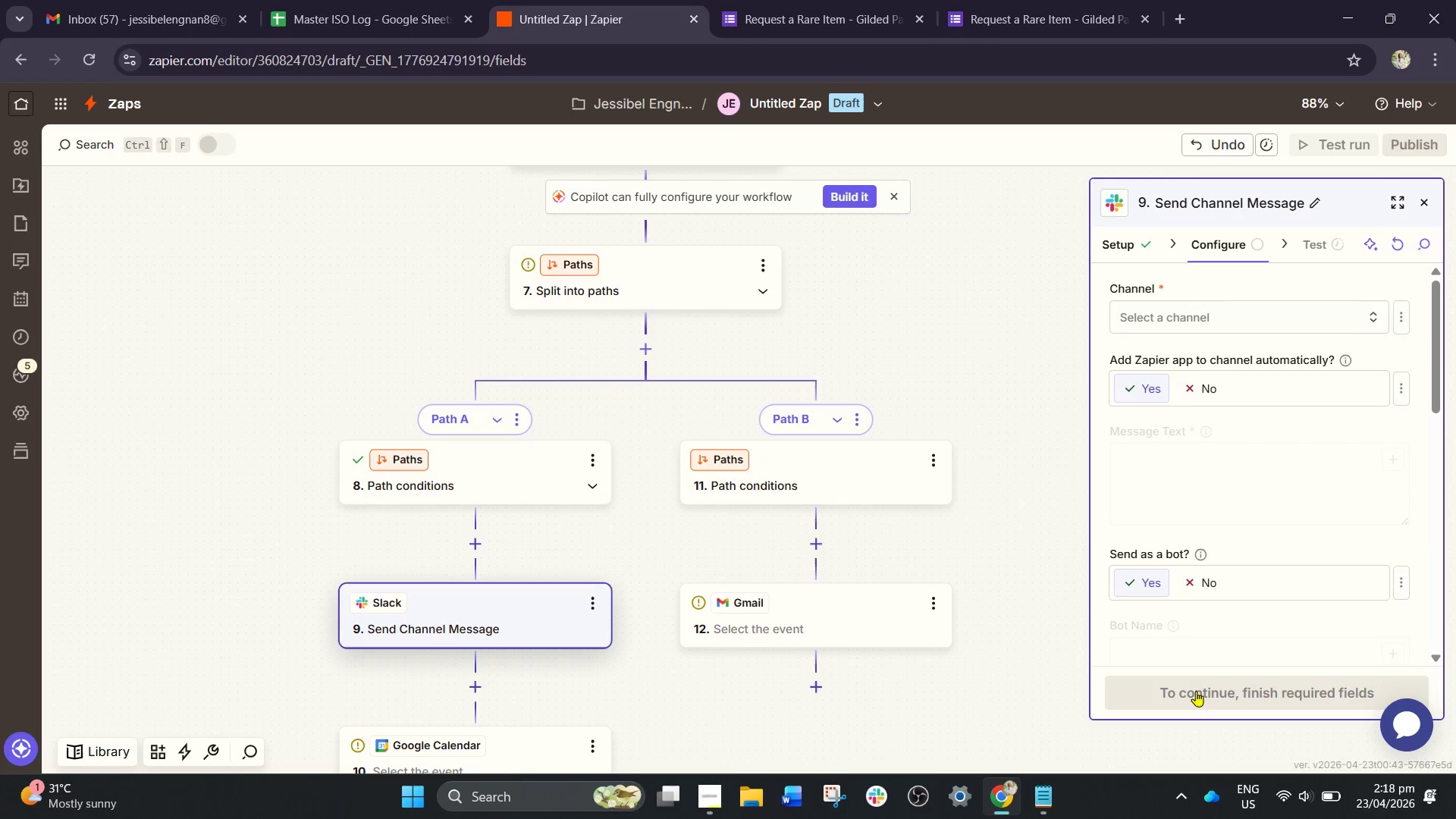 
left_click([1162, 315])
 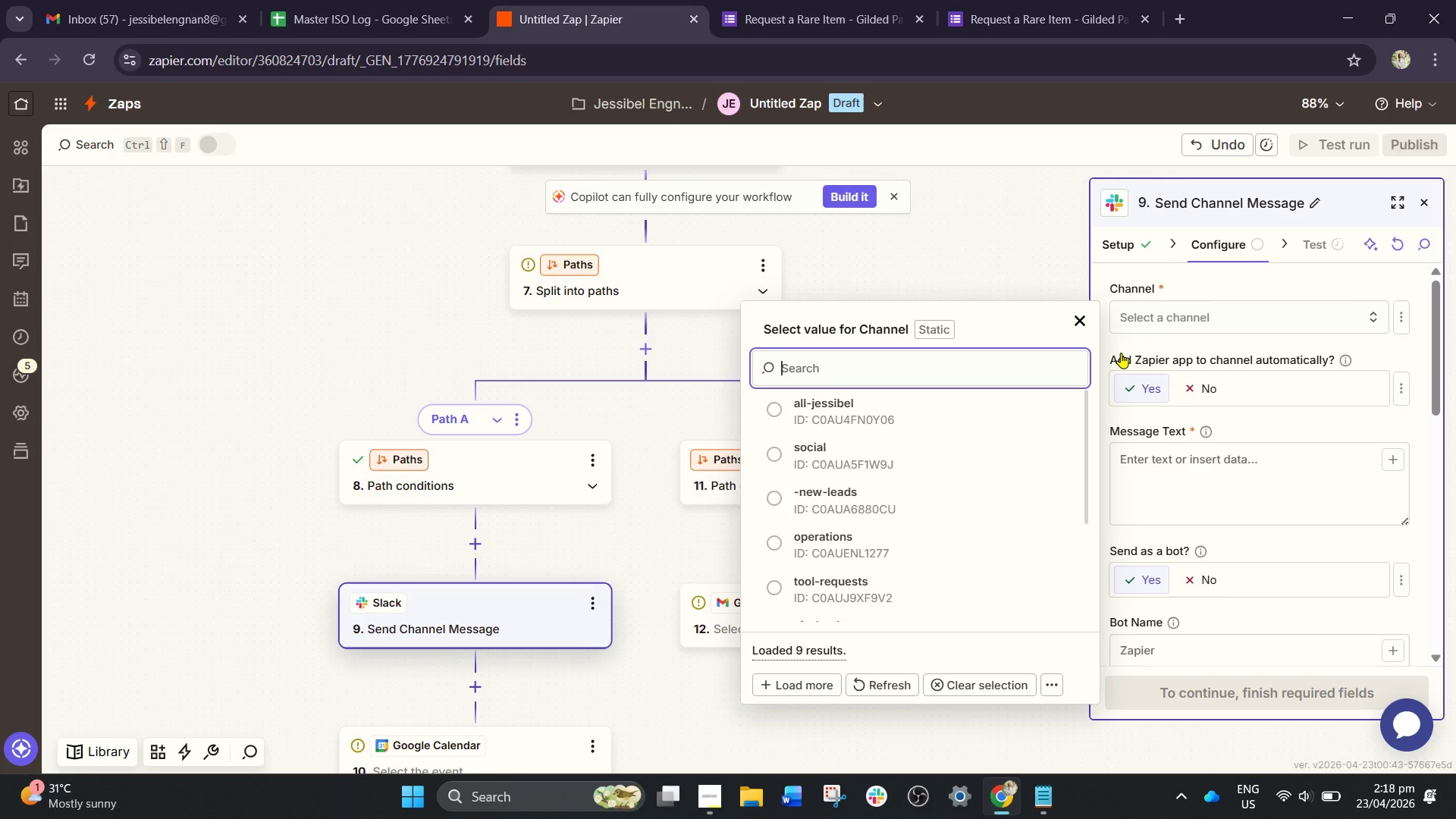 
type(ur)
key(Backspace)
key(Backspace)
 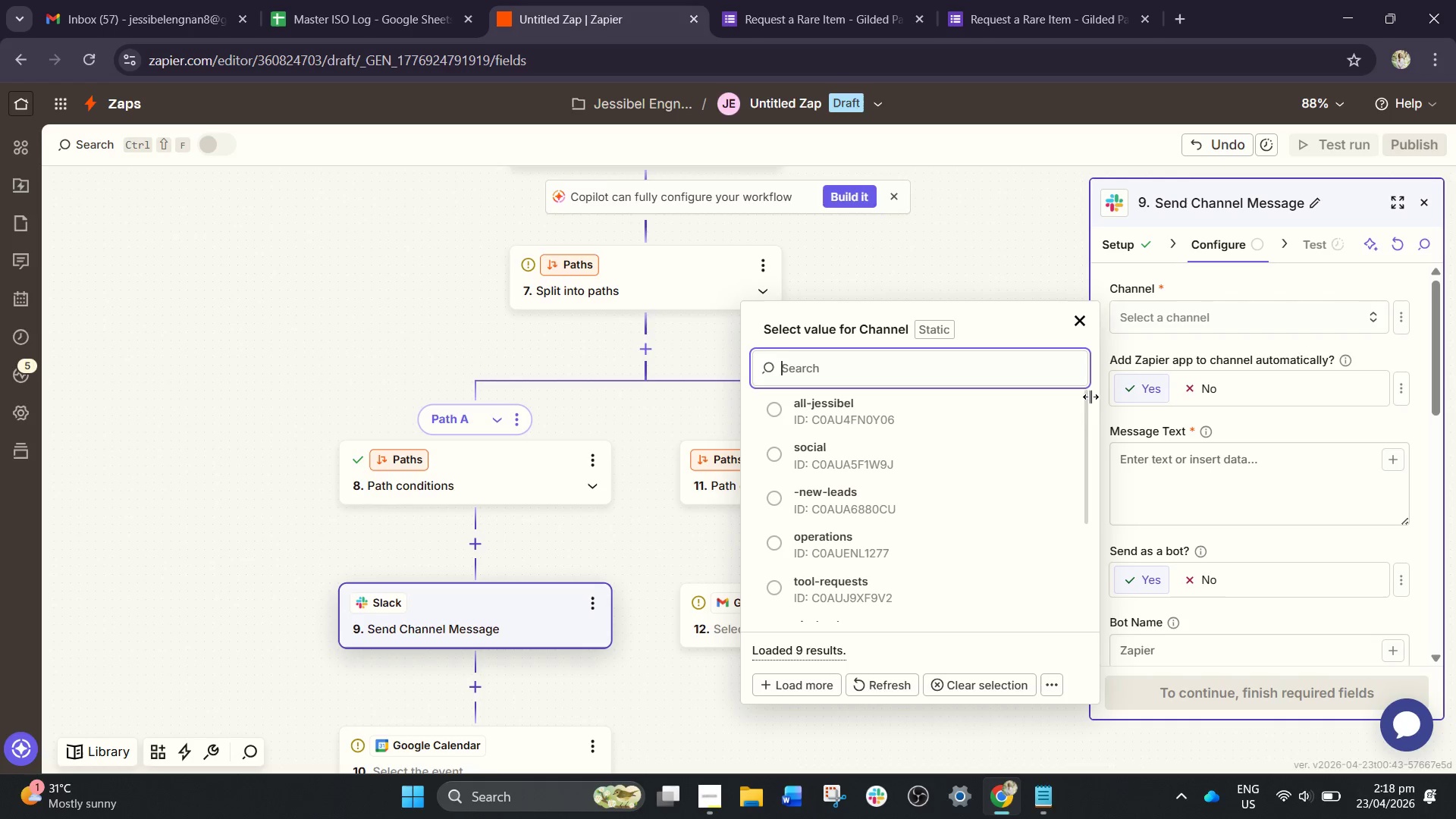 
wait(7.94)
 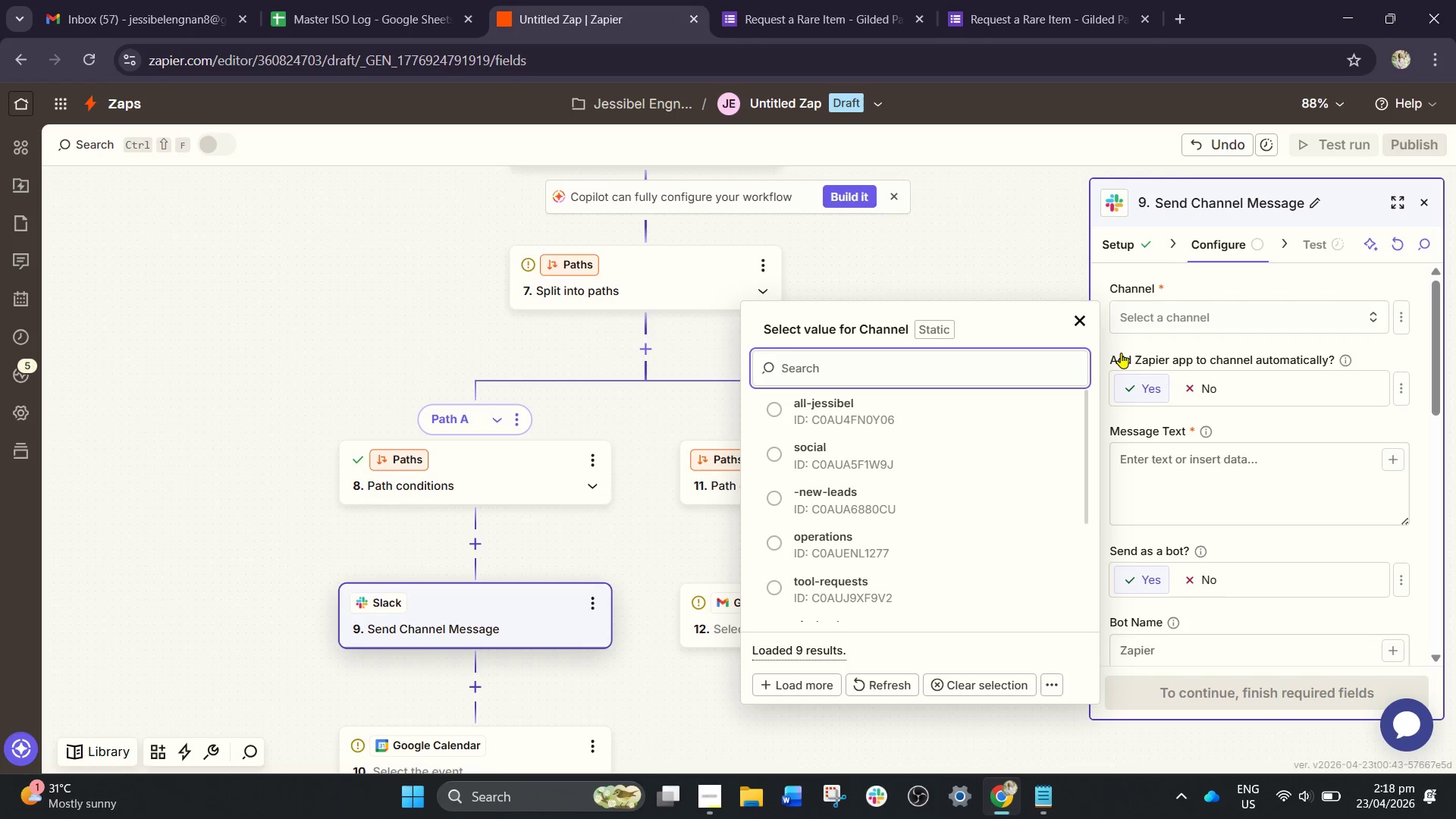 
scroll: coordinate [970, 482], scroll_direction: down, amount: 4.0
 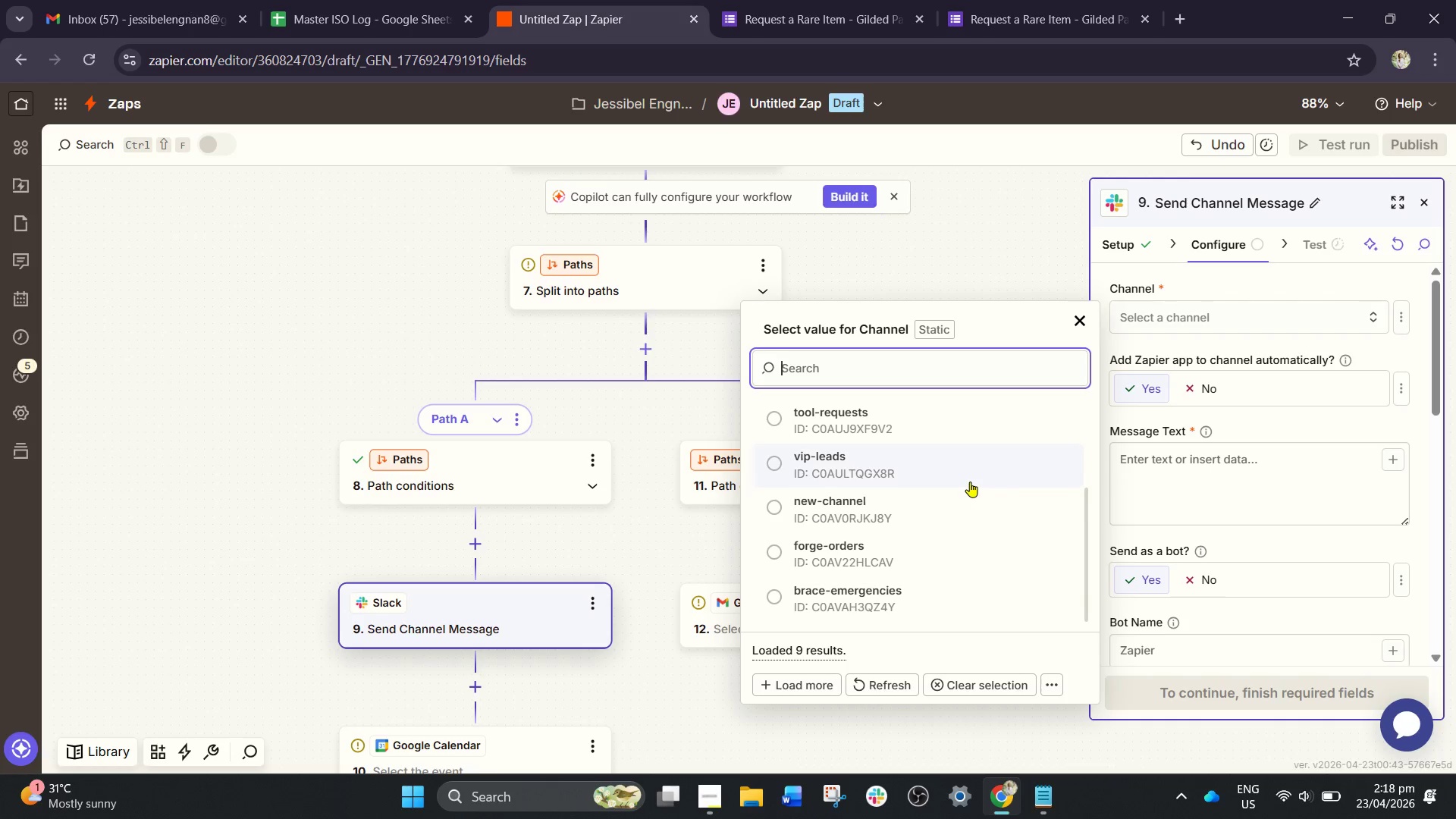 
scroll: coordinate [970, 482], scroll_direction: up, amount: 1.0
 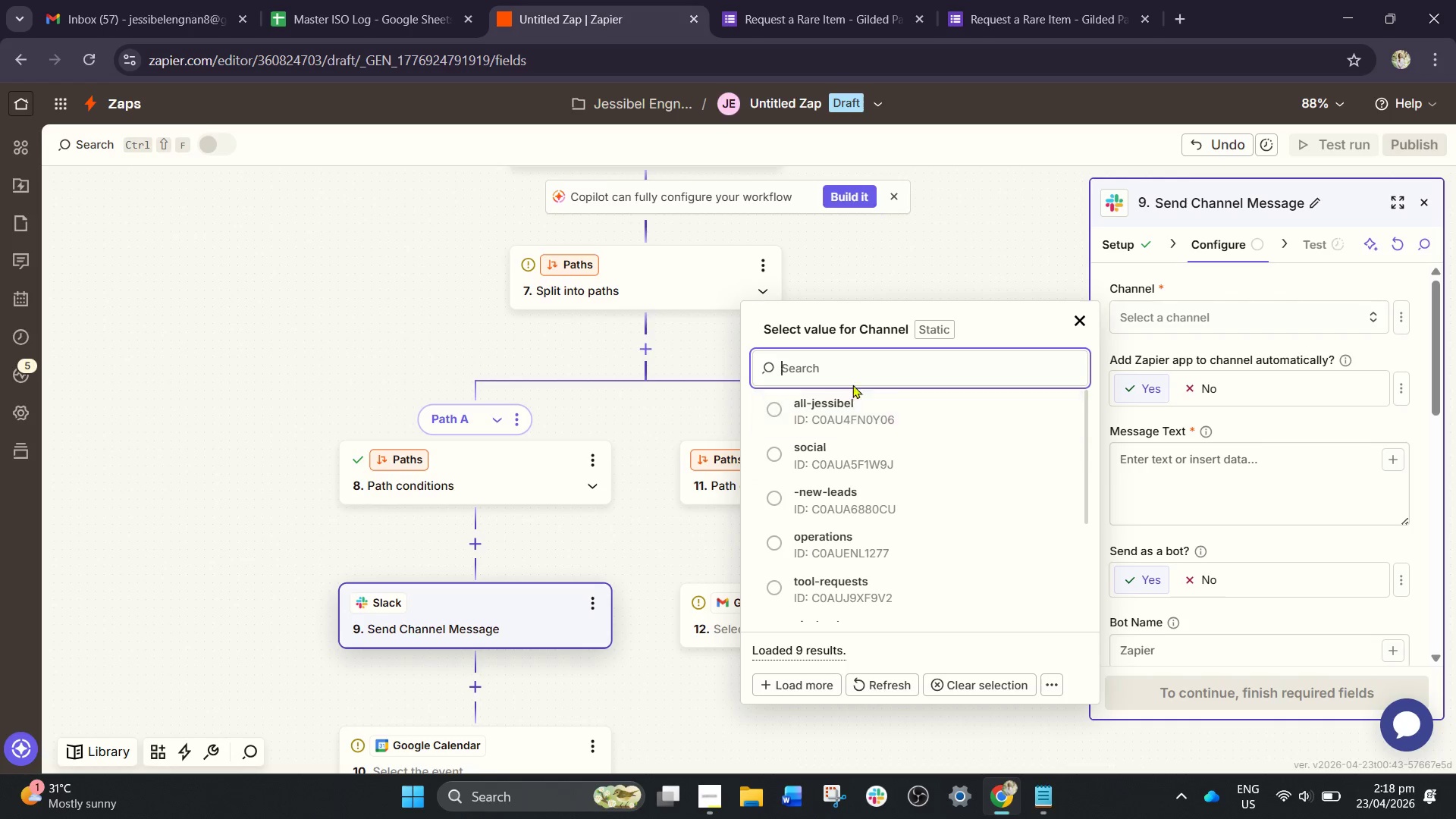 
left_click([853, 363])